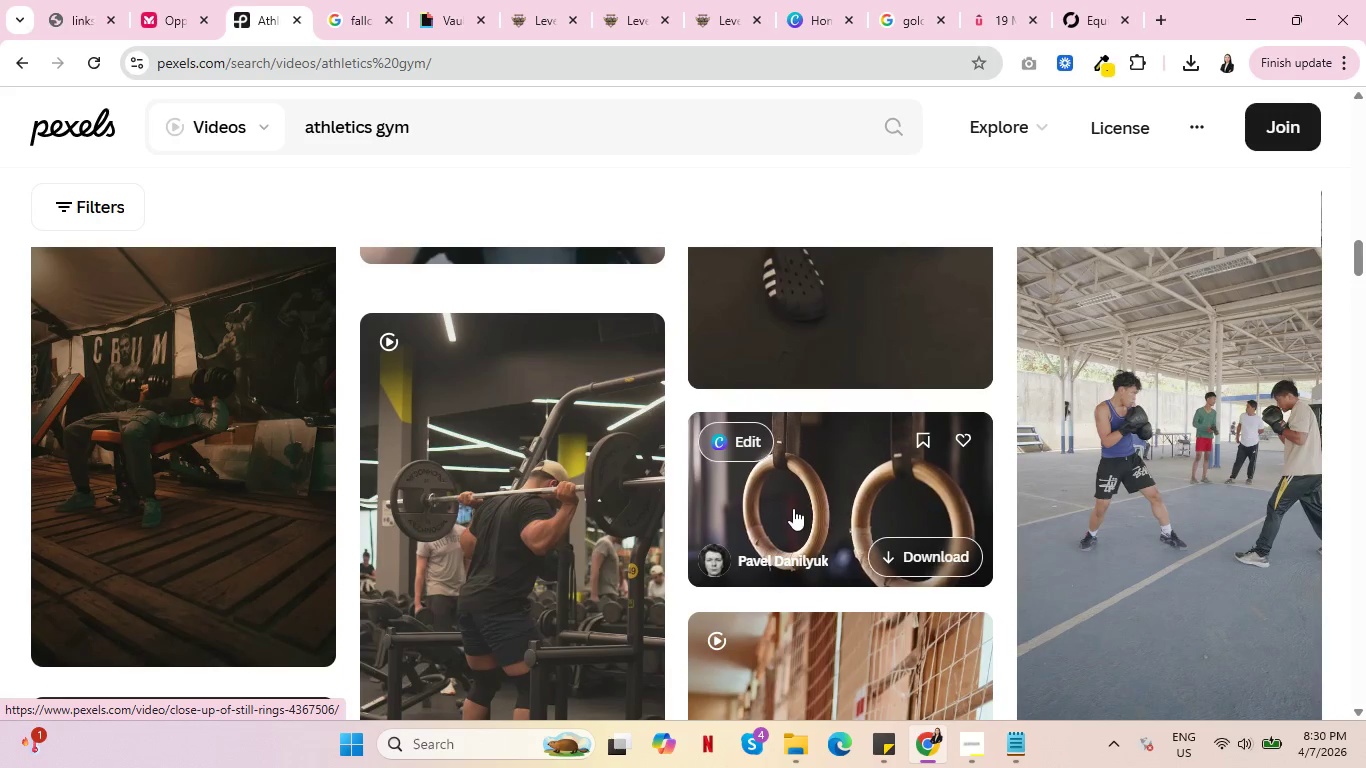 
wait(8.88)
 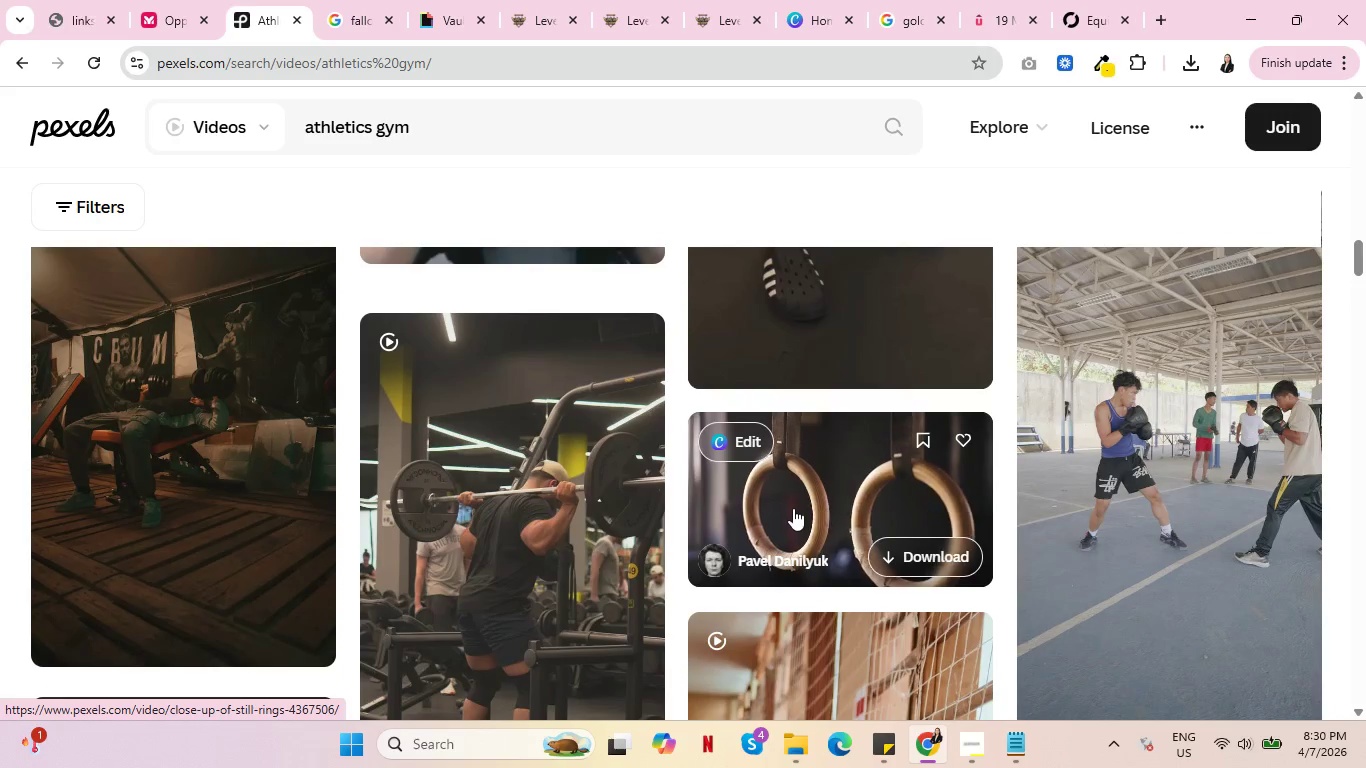 
scroll: coordinate [1198, 562], scroll_direction: down, amount: 8.0
 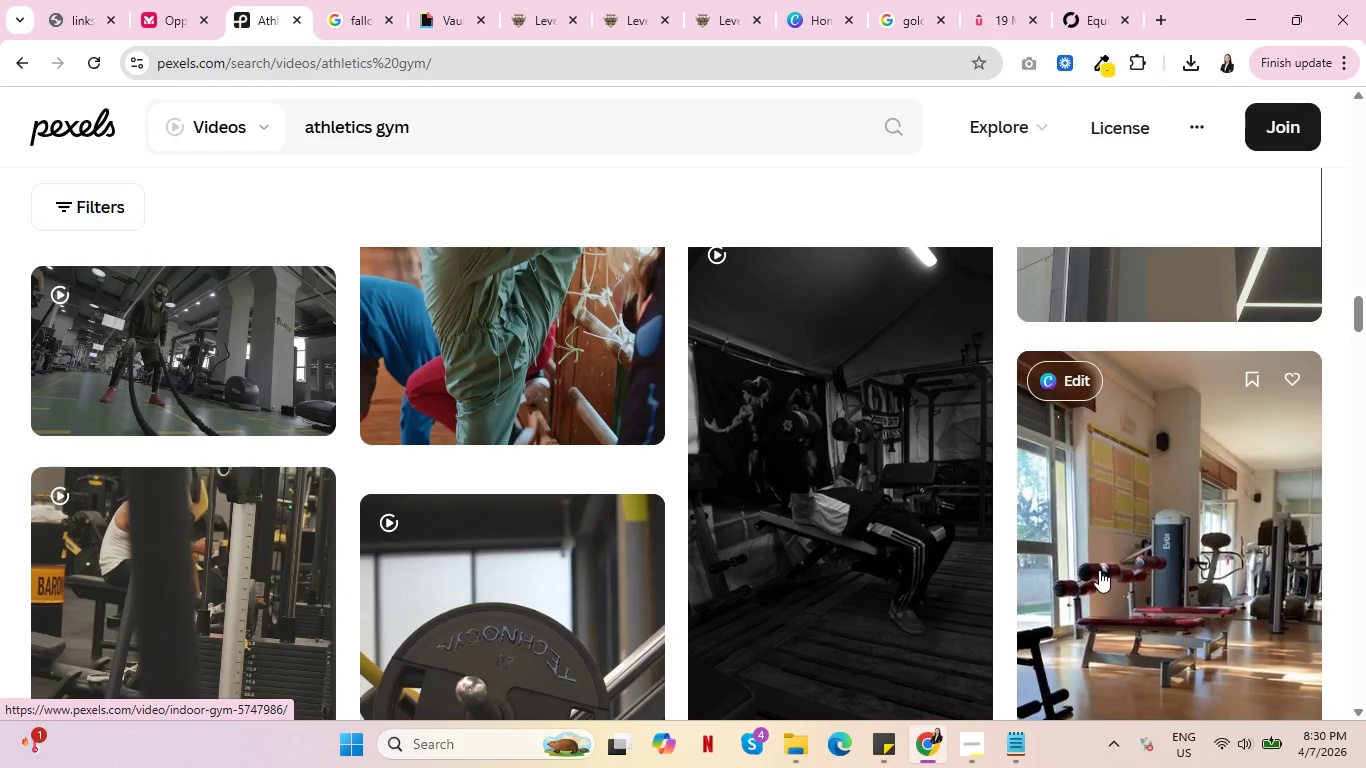 
wait(9.95)
 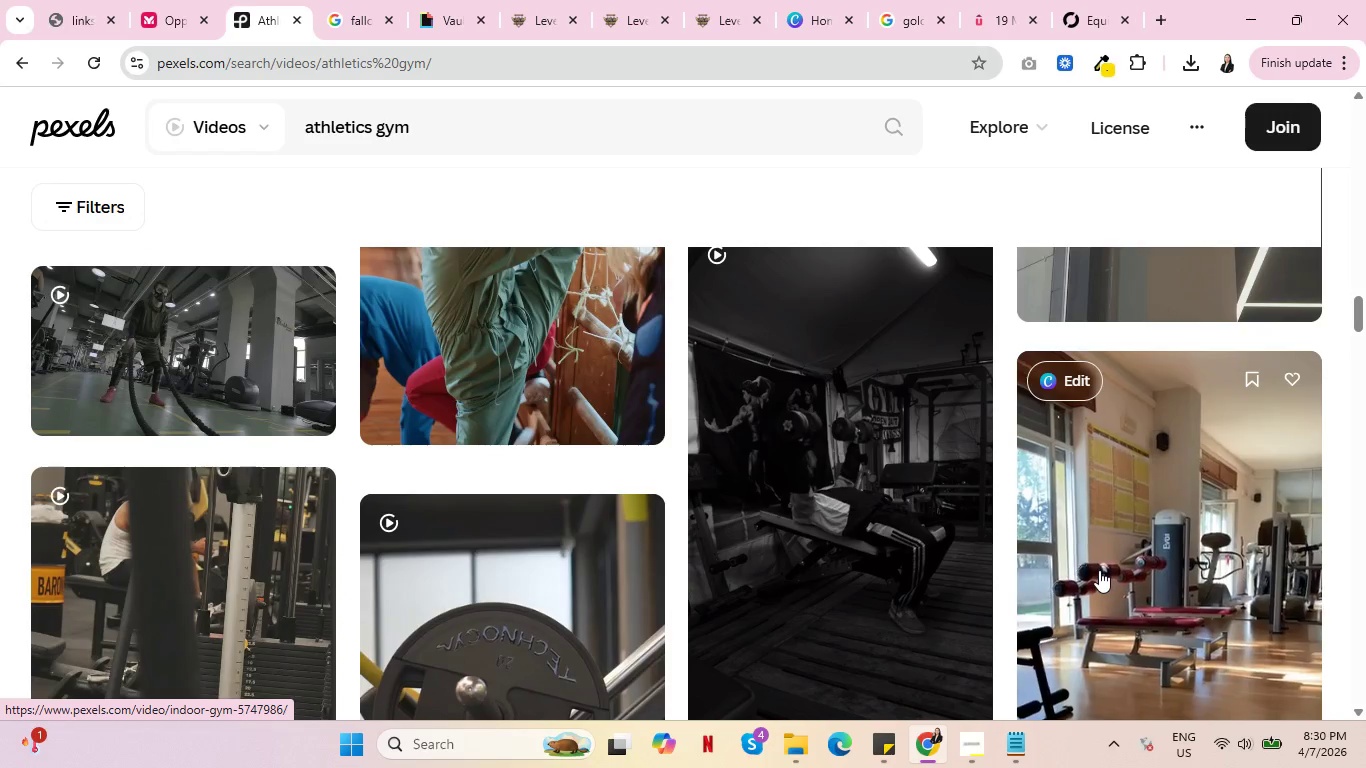 
scroll: coordinate [1099, 567], scroll_direction: down, amount: 4.0
 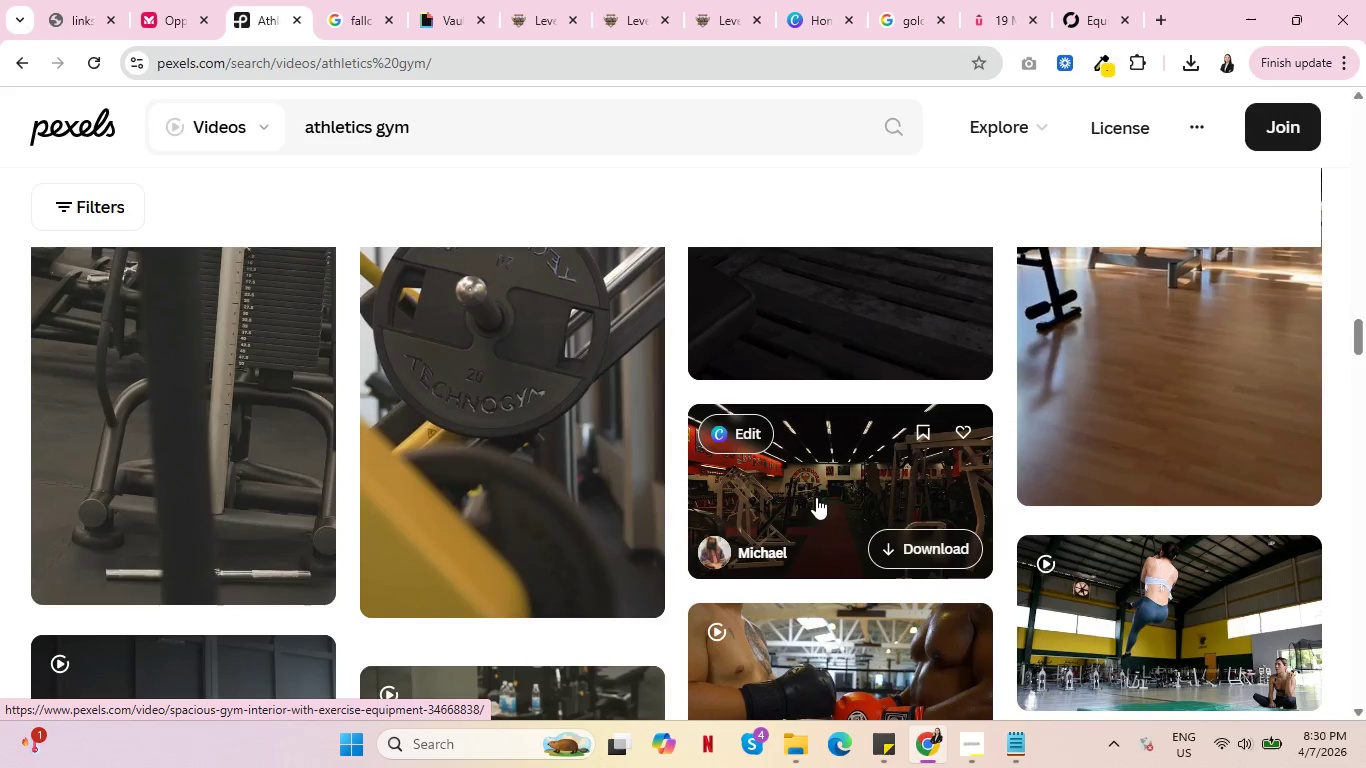 
wait(10.11)
 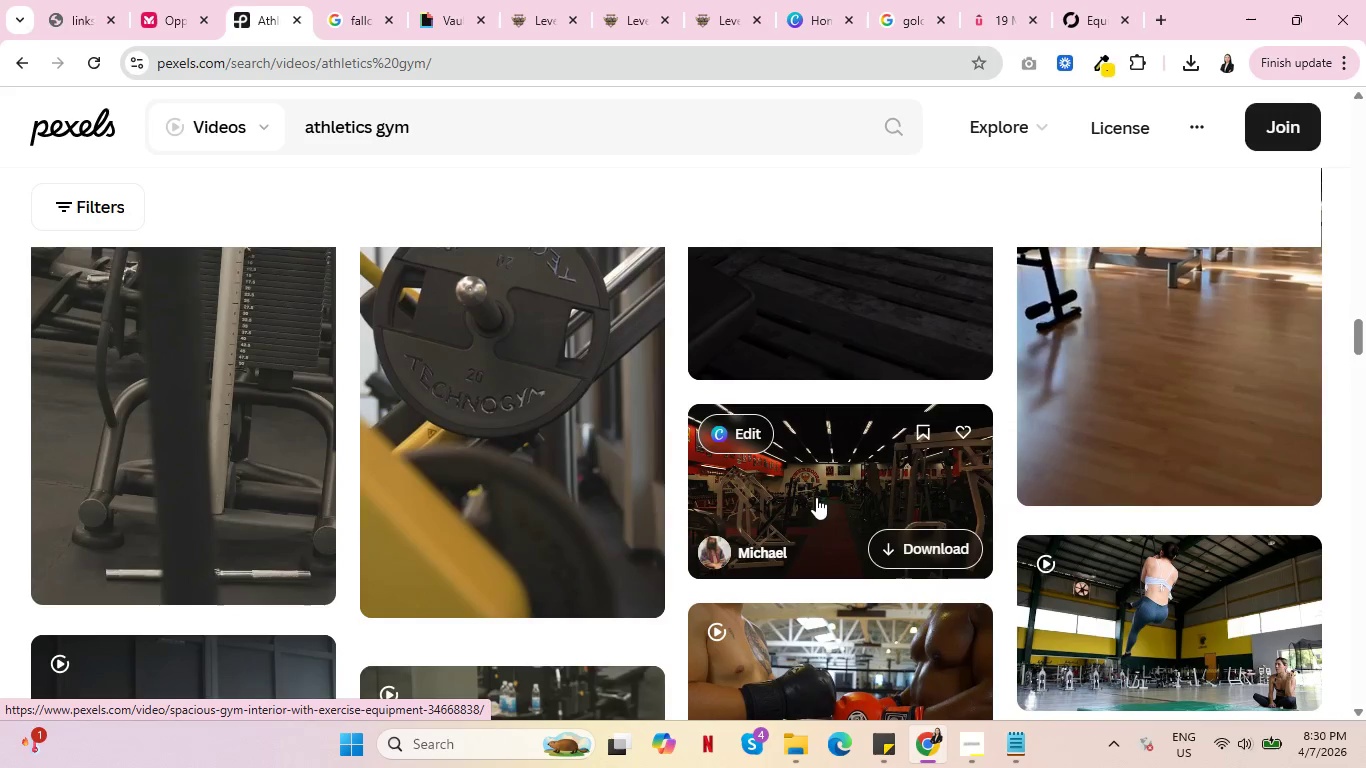 
scroll: coordinate [446, 563], scroll_direction: down, amount: 3.0
 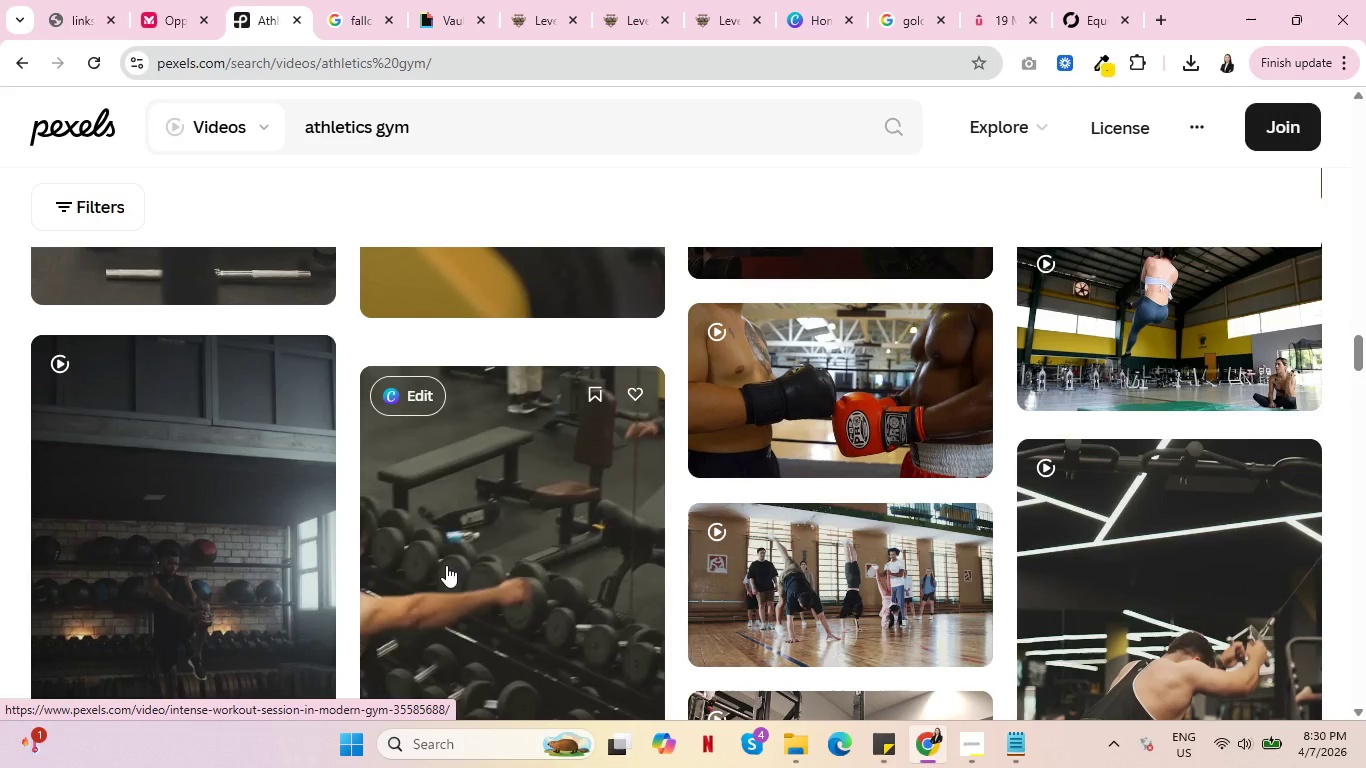 
mouse_move([810, 568])
 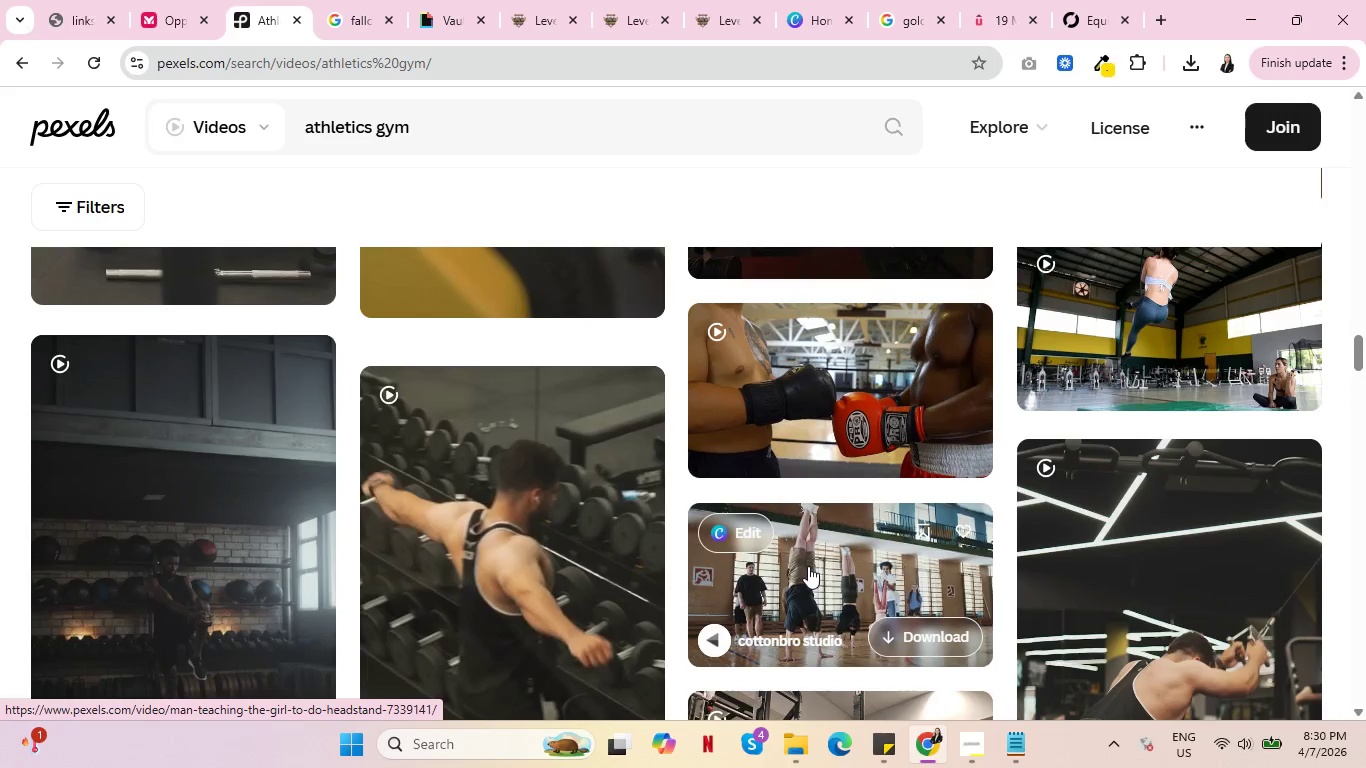 
wait(8.27)
 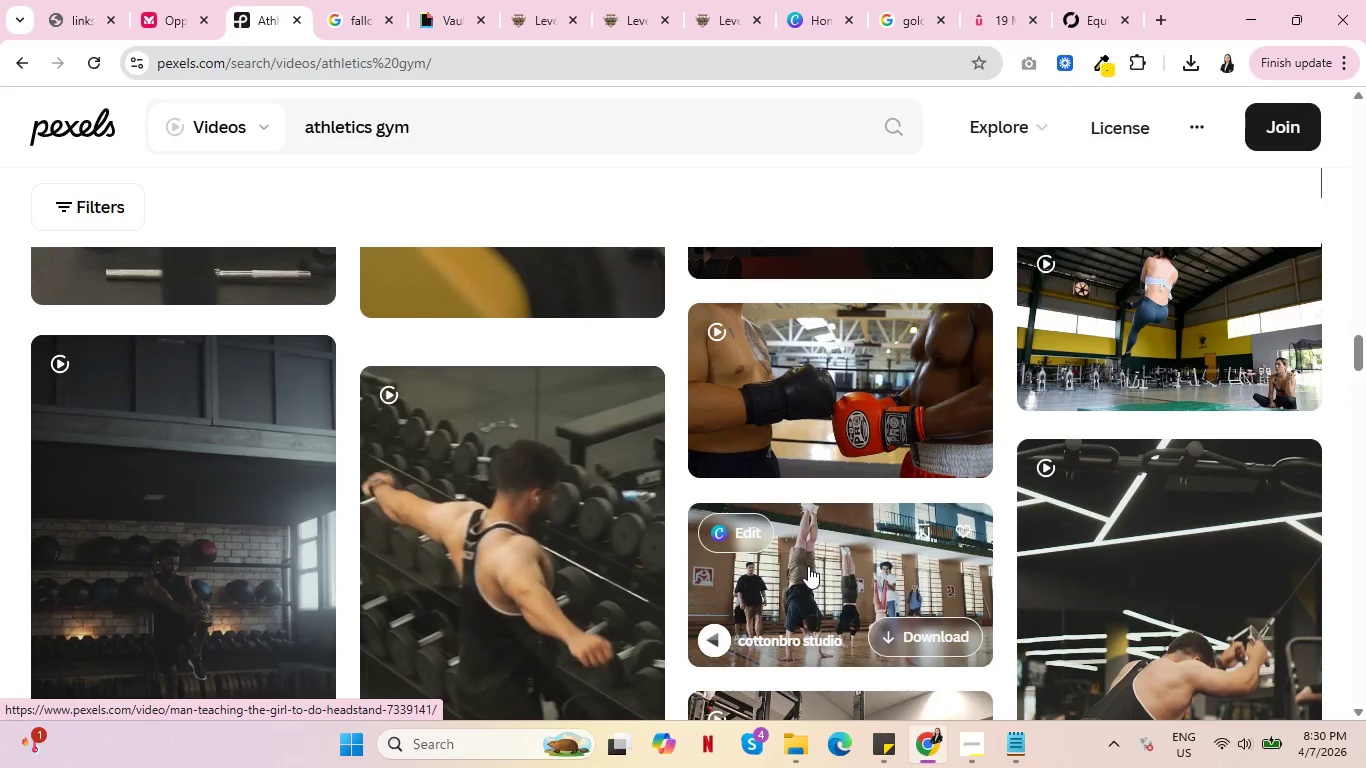 
scroll: coordinate [494, 518], scroll_direction: down, amount: 17.0
 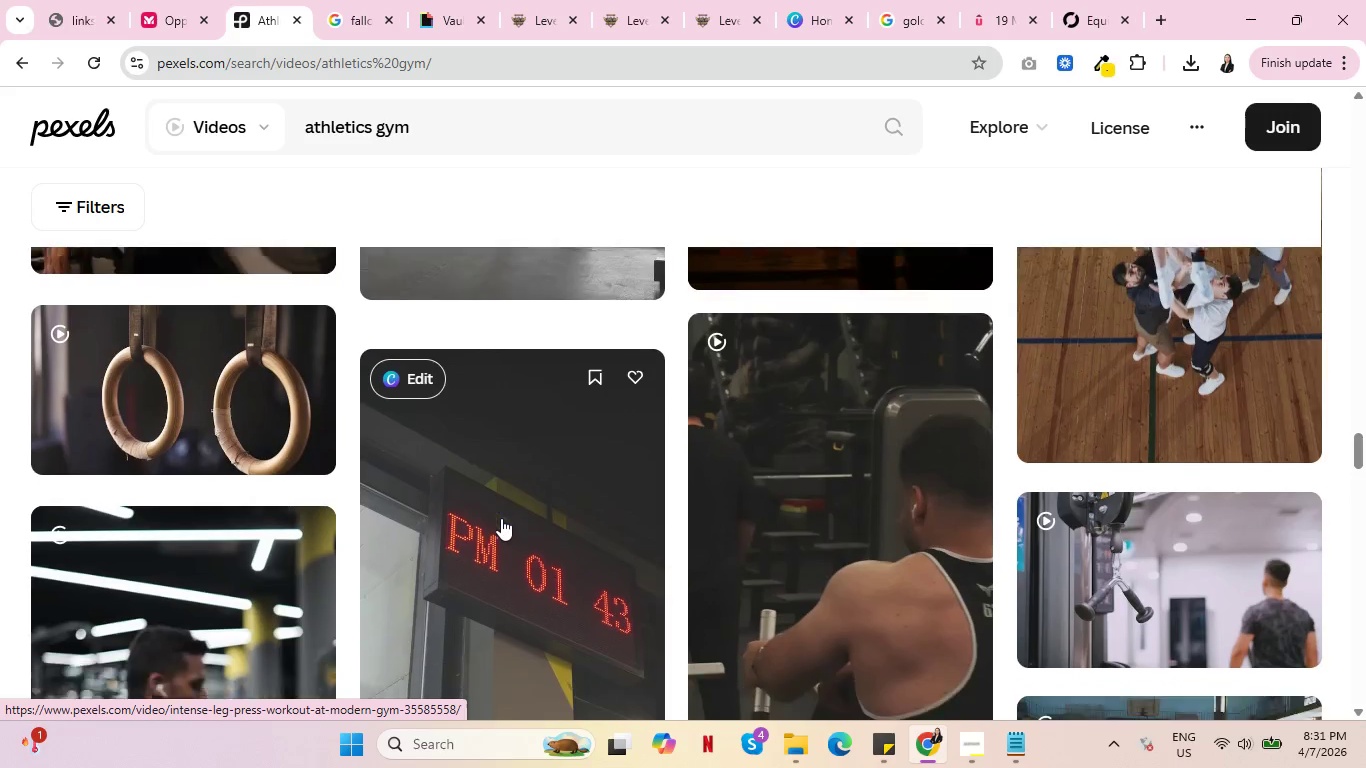 
scroll: coordinate [501, 518], scroll_direction: down, amount: 1.0
 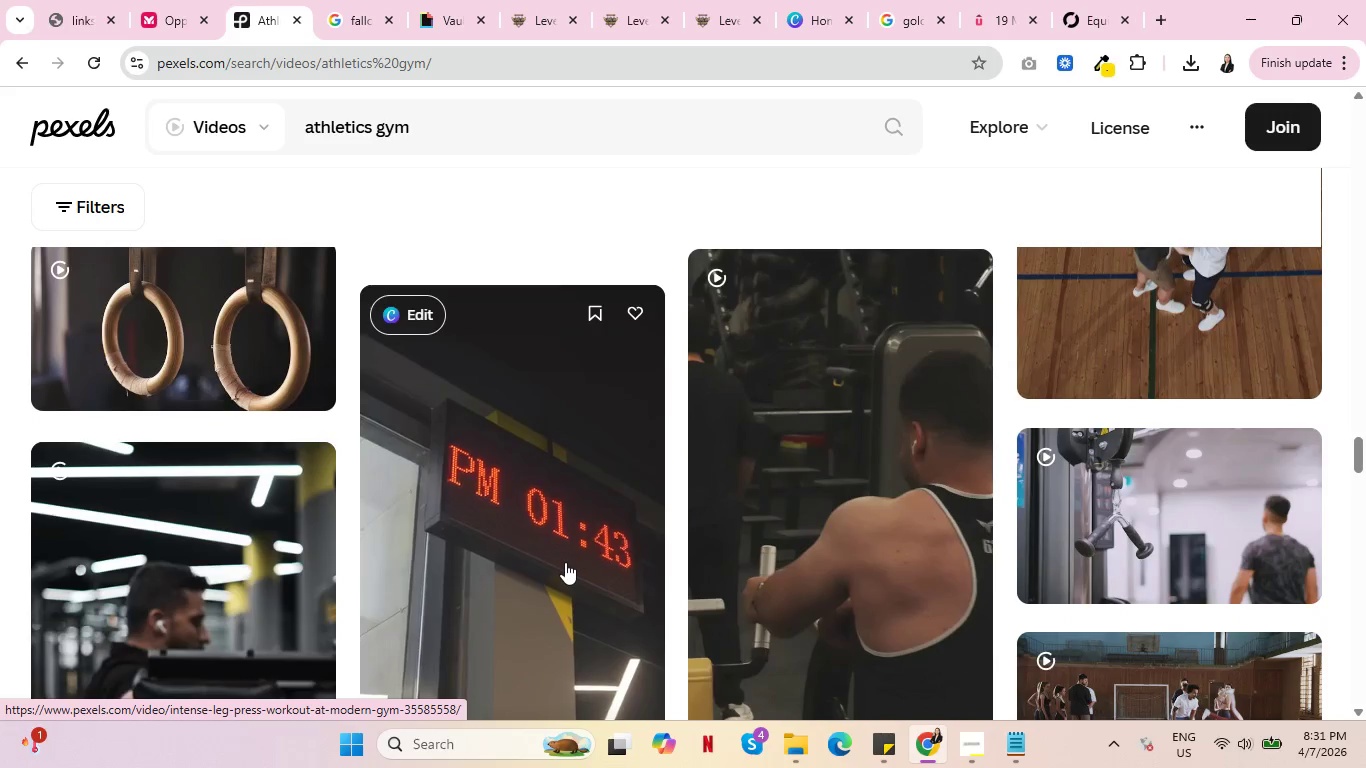 
scroll: coordinate [302, 487], scroll_direction: up, amount: 2.0
 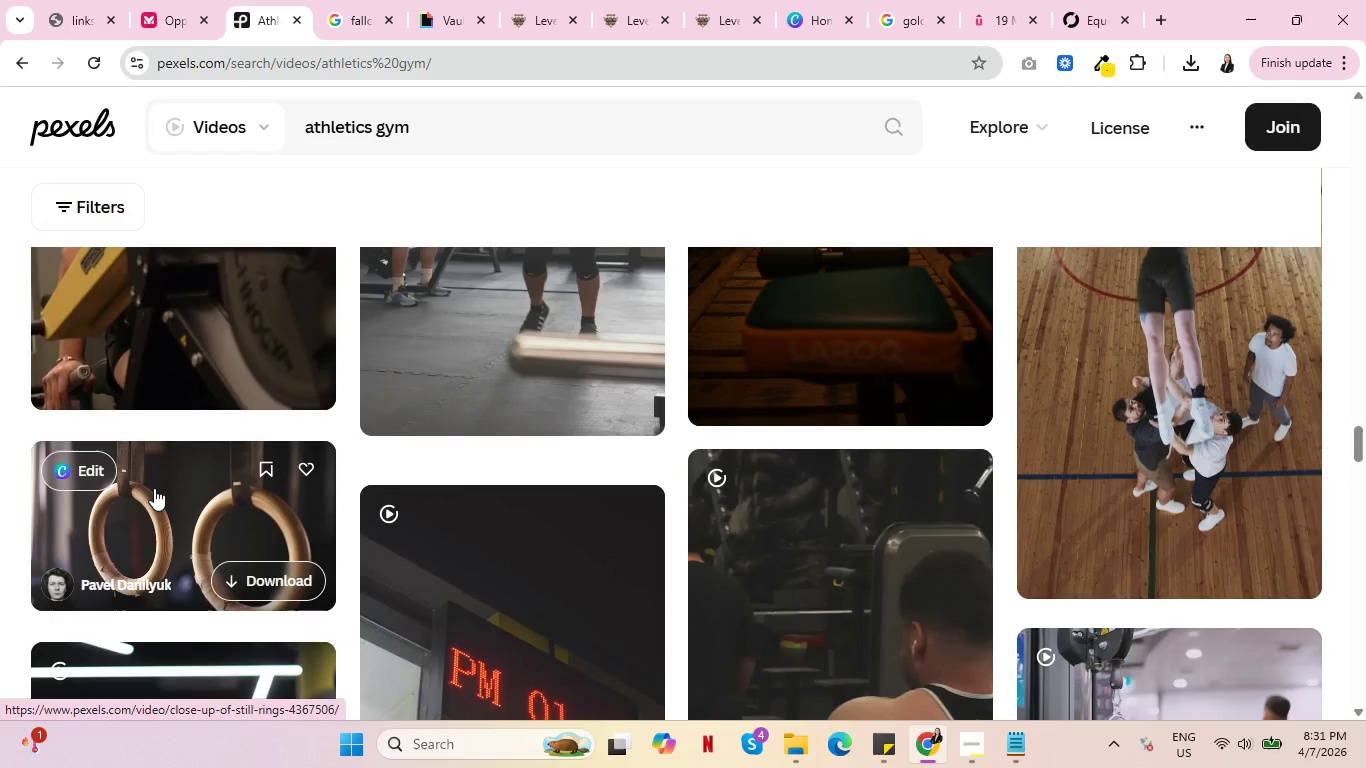 
wait(9.2)
 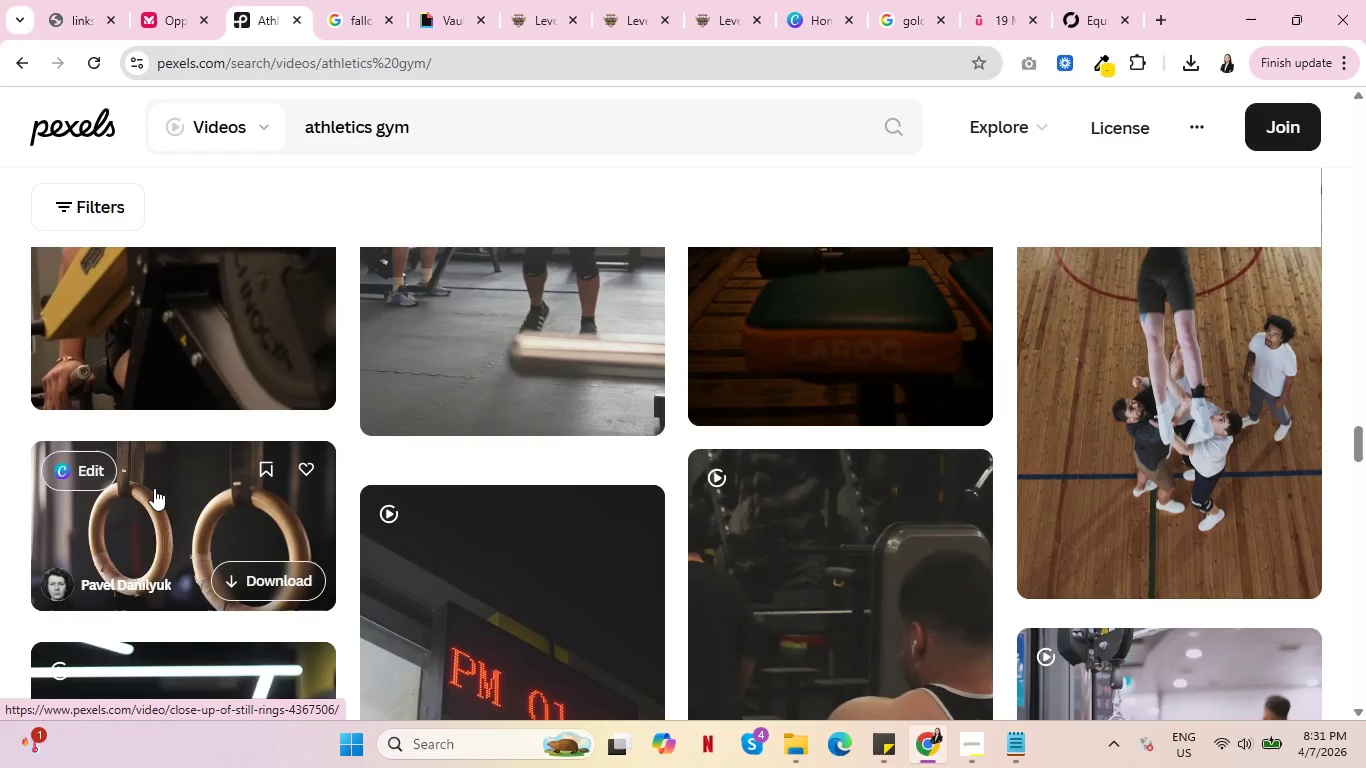 
scroll: coordinate [1048, 509], scroll_direction: down, amount: 4.0
 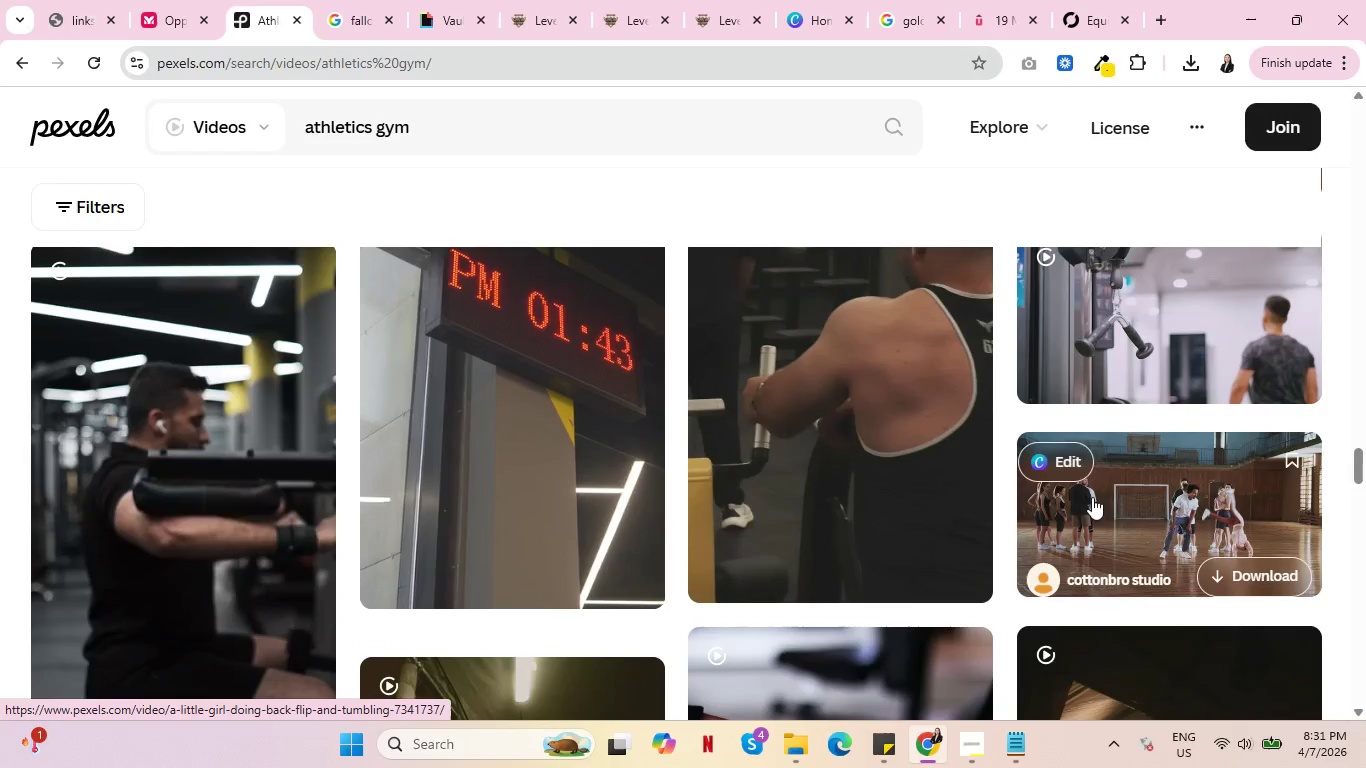 
mouse_move([1171, 464])
 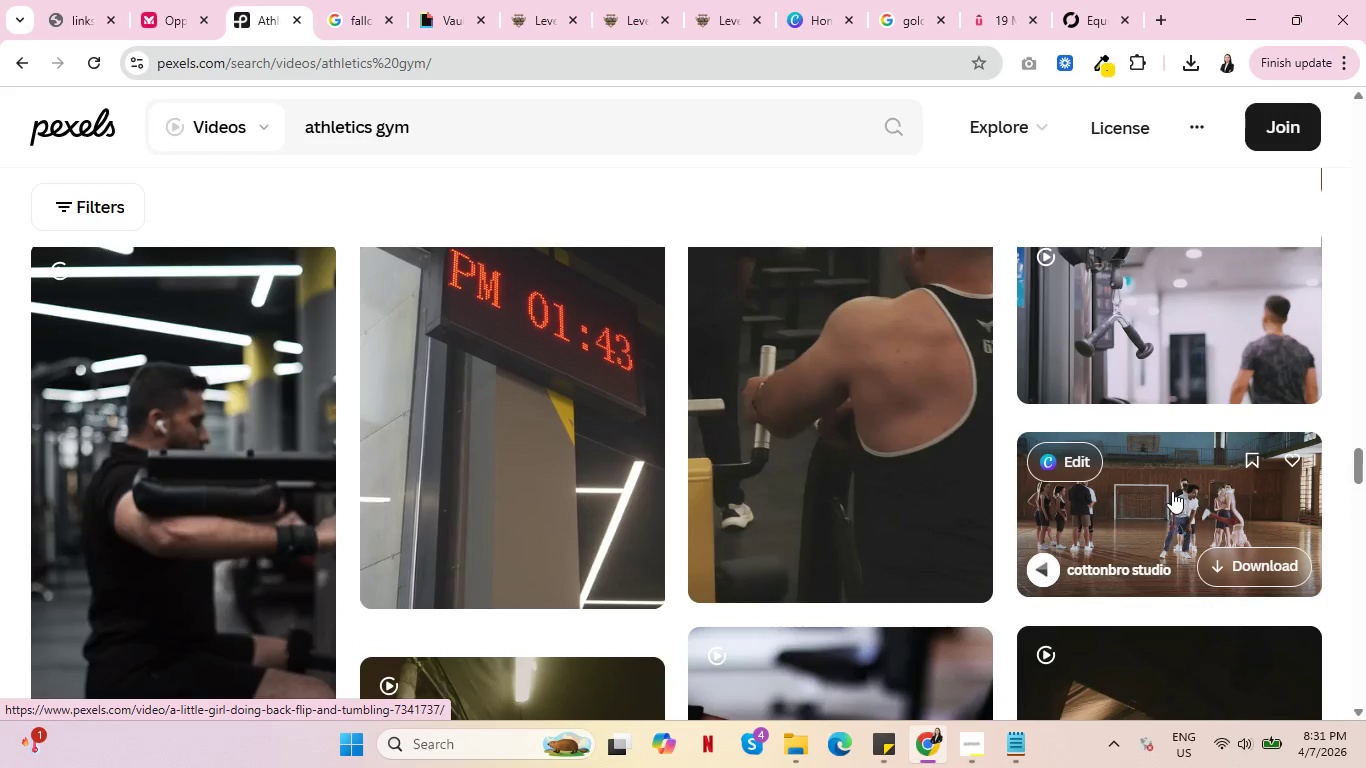 
mouse_move([1189, 327])
 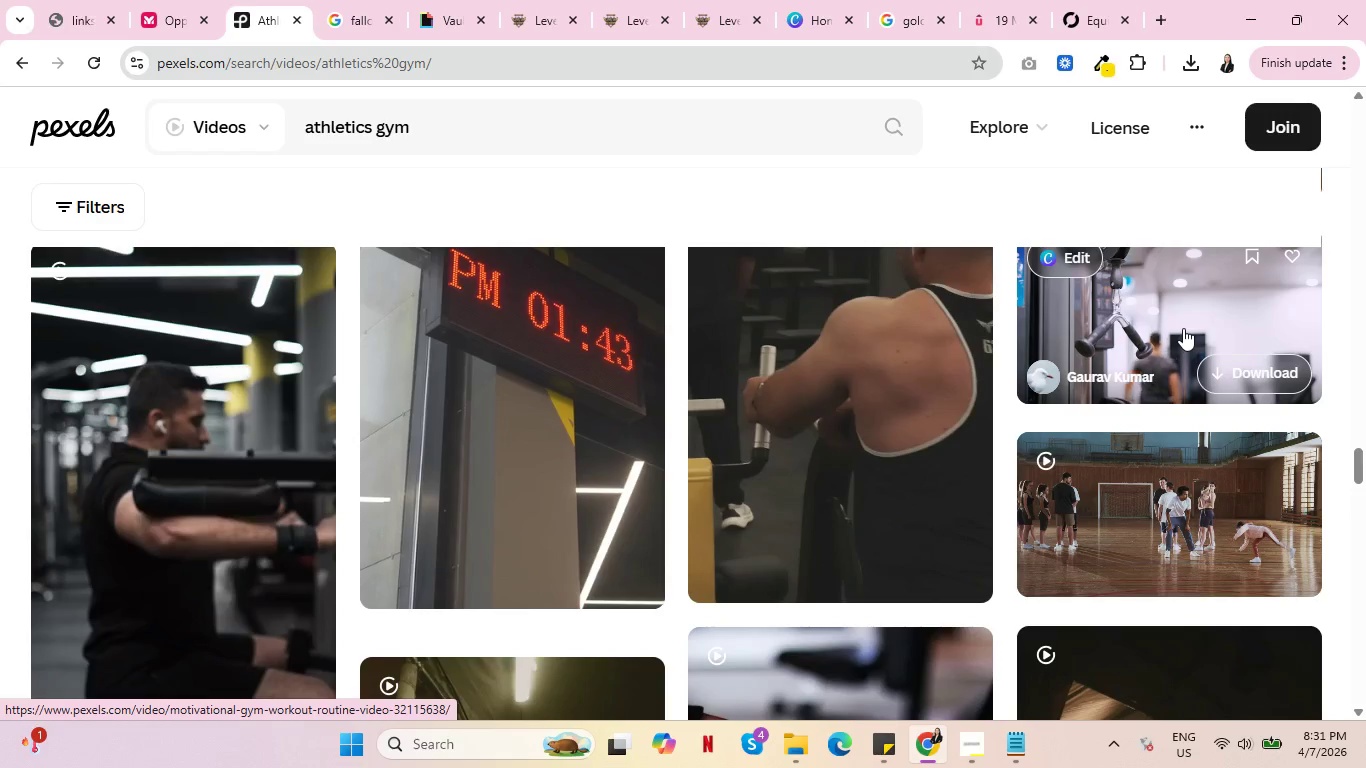 
wait(5.8)
 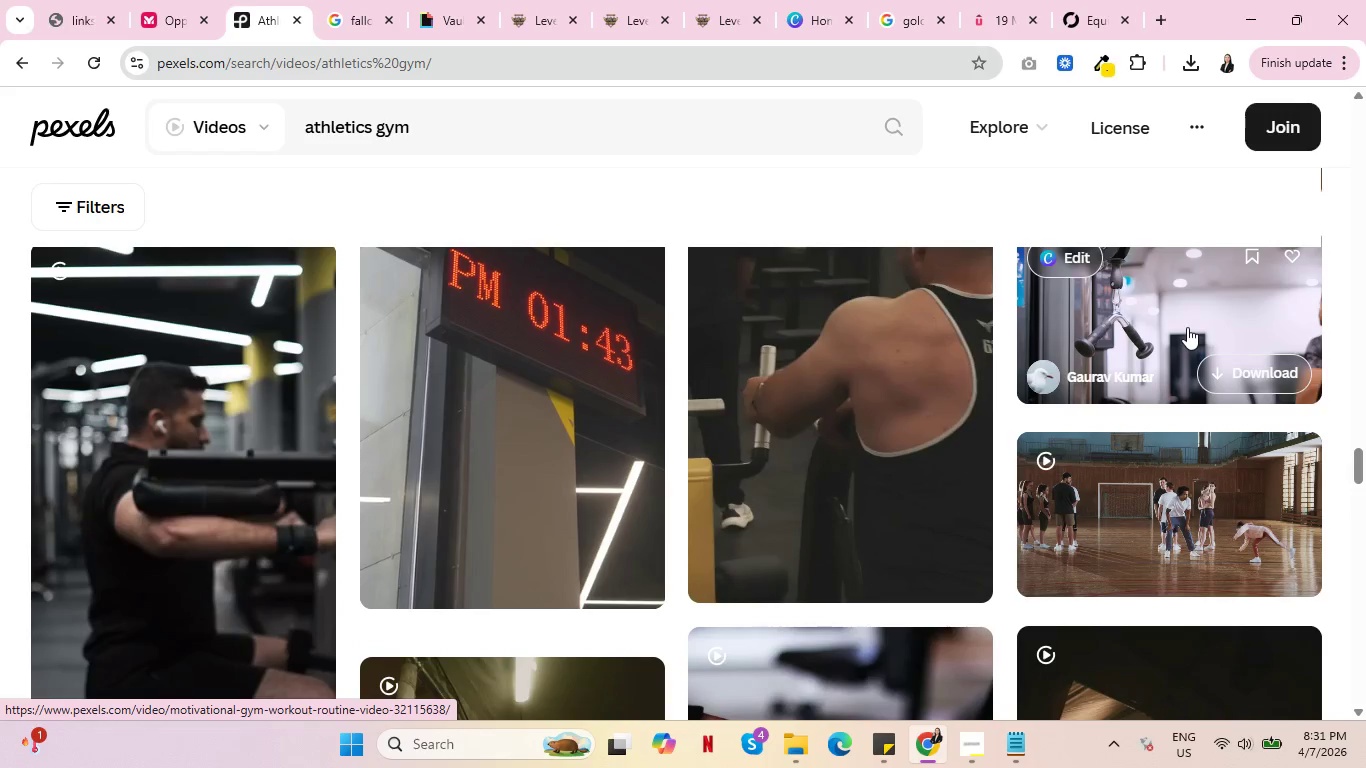 
scroll: coordinate [260, 562], scroll_direction: down, amount: 16.0
 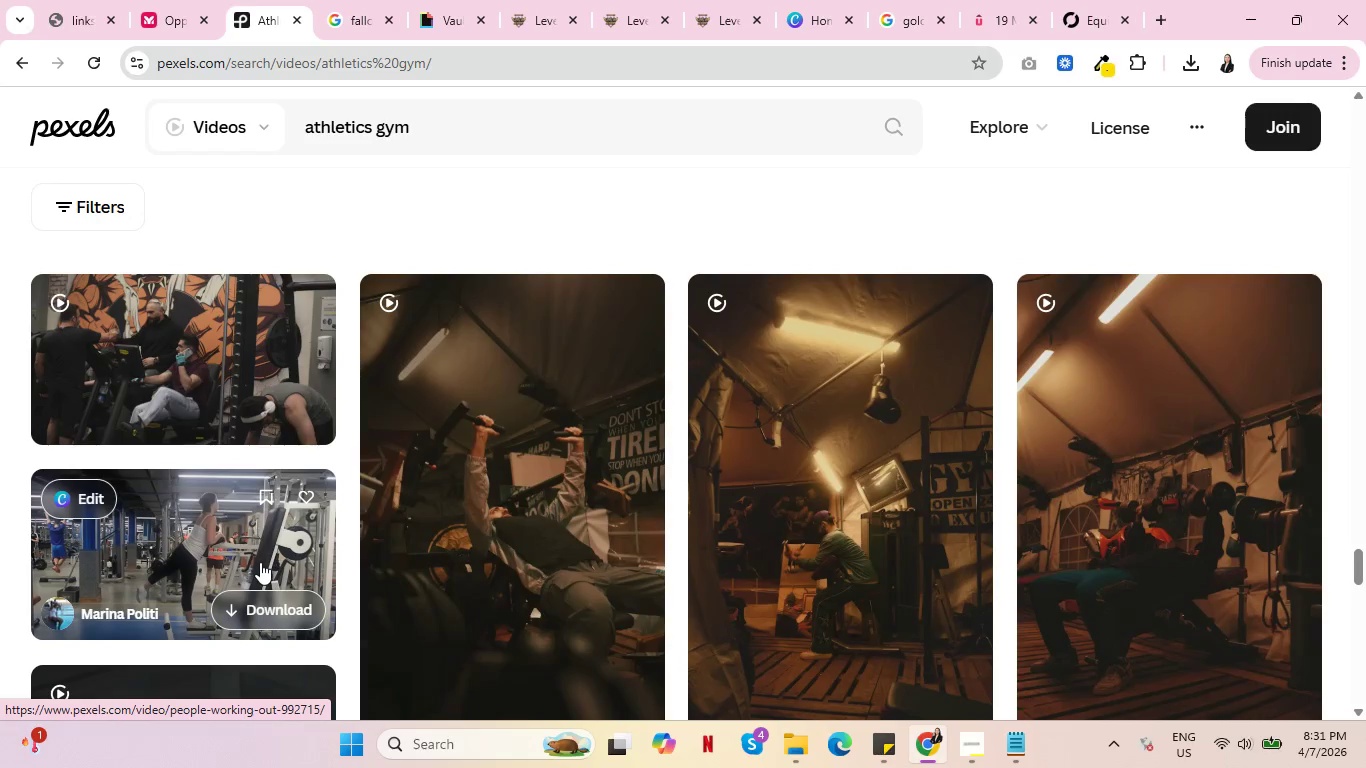 
scroll: coordinate [279, 562], scroll_direction: up, amount: 2.0
 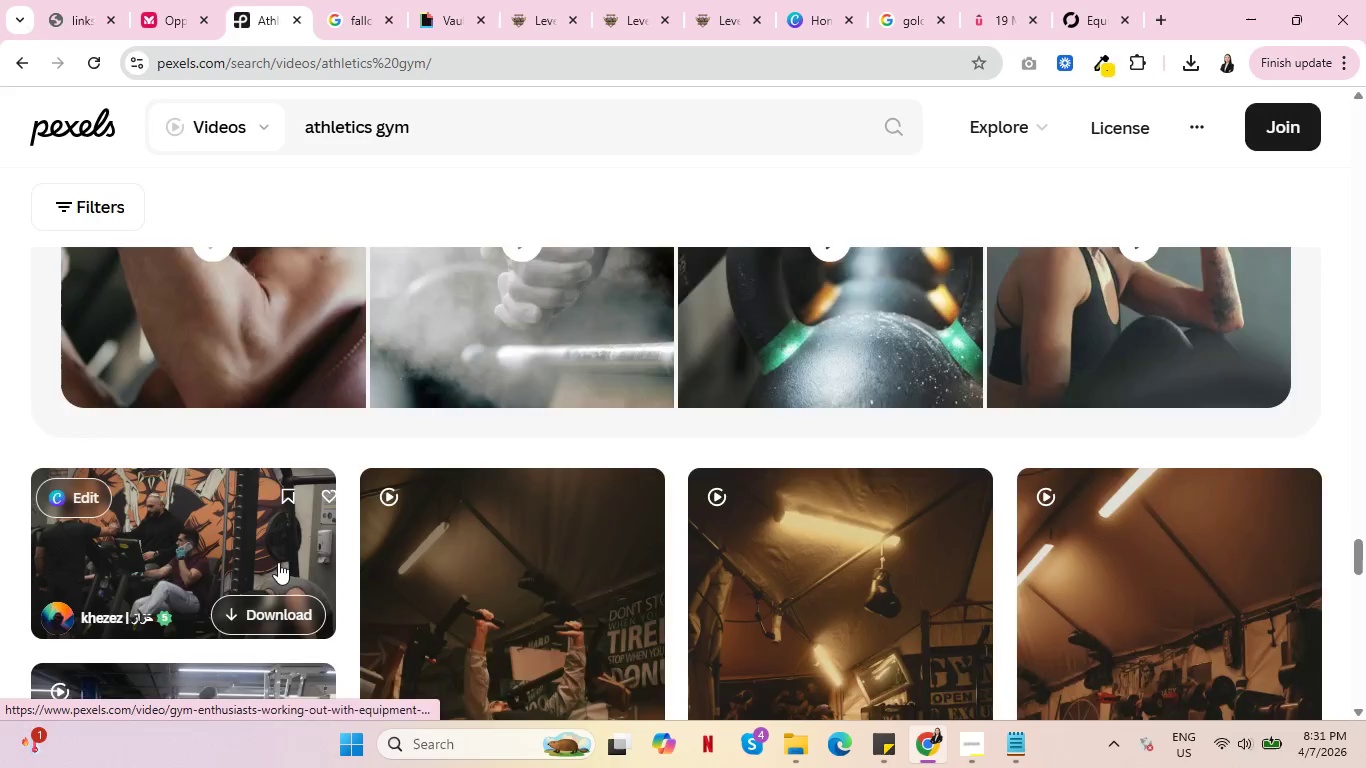 
scroll: coordinate [278, 562], scroll_direction: down, amount: 6.0
 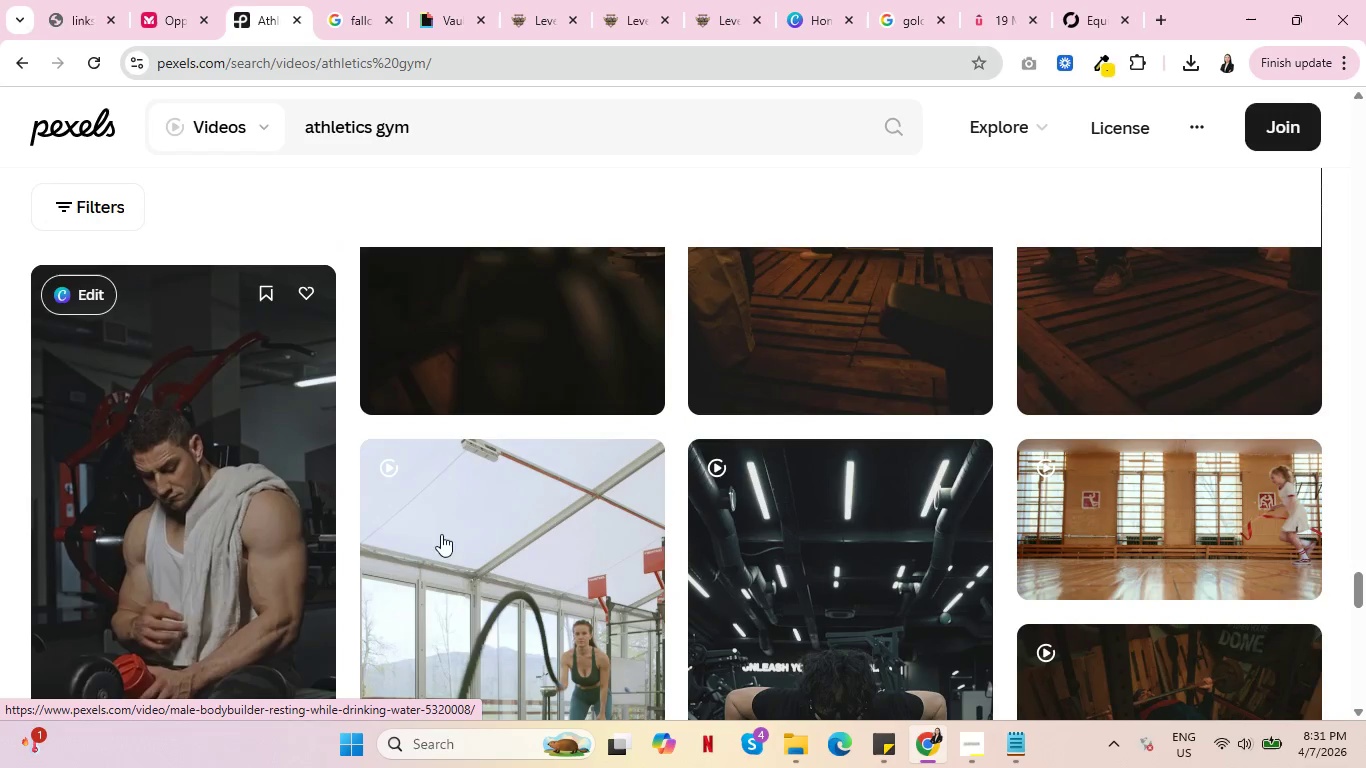 
scroll: coordinate [811, 529], scroll_direction: up, amount: 1.0
 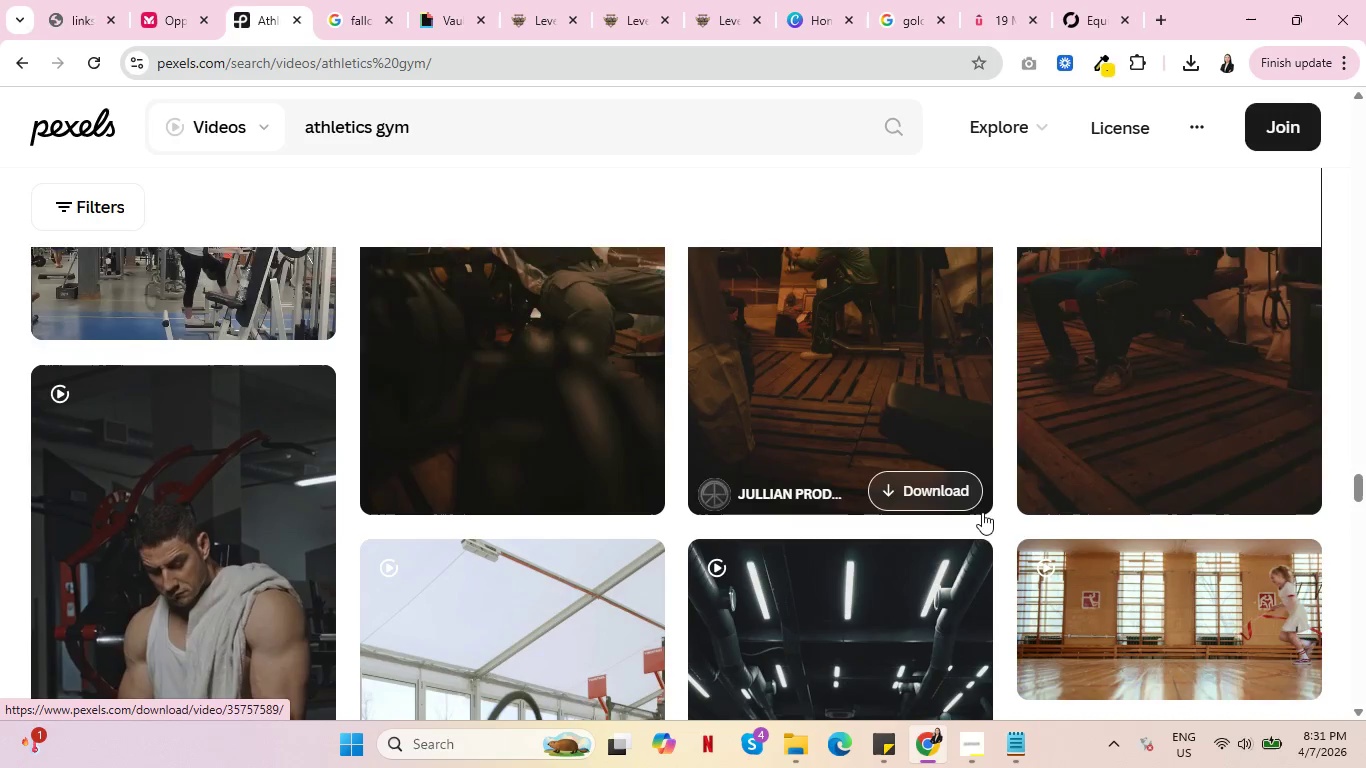 
scroll: coordinate [1112, 497], scroll_direction: down, amount: 5.0
 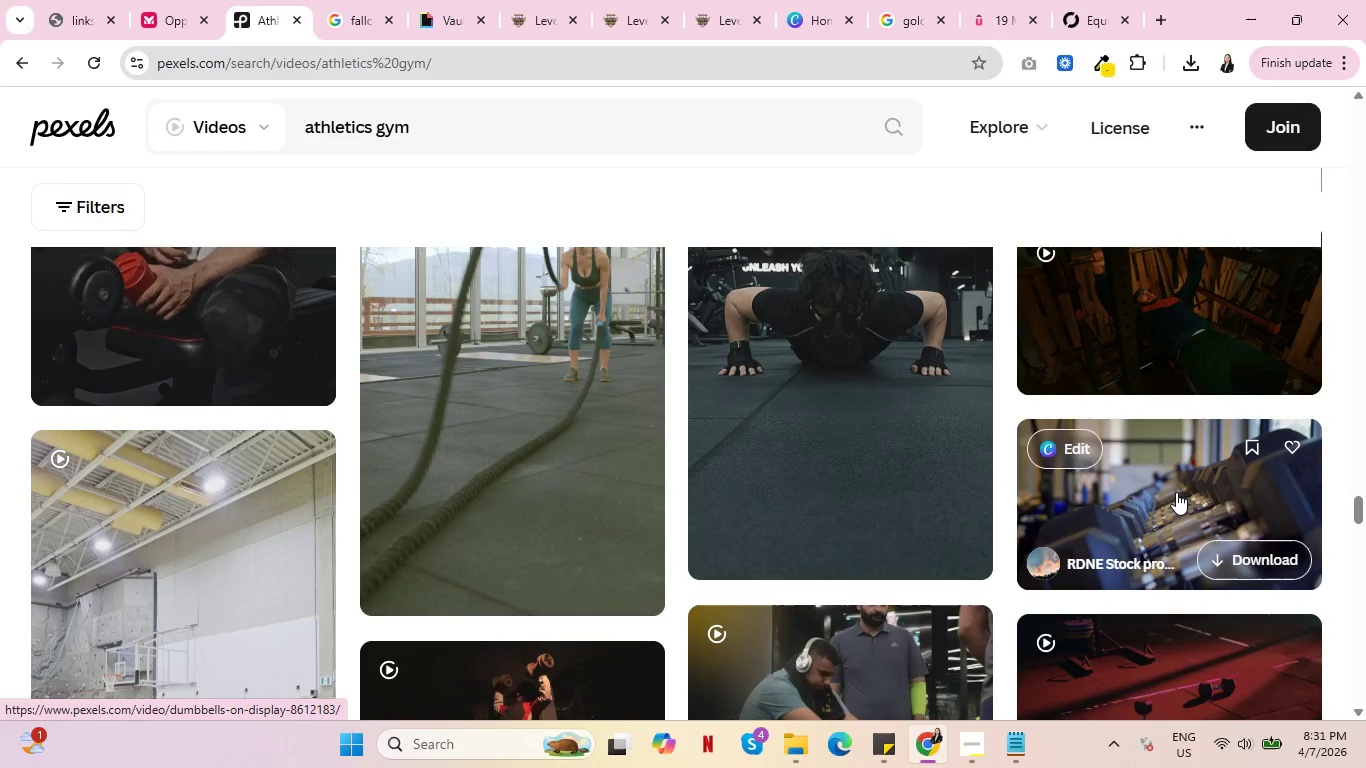 
wait(15.31)
 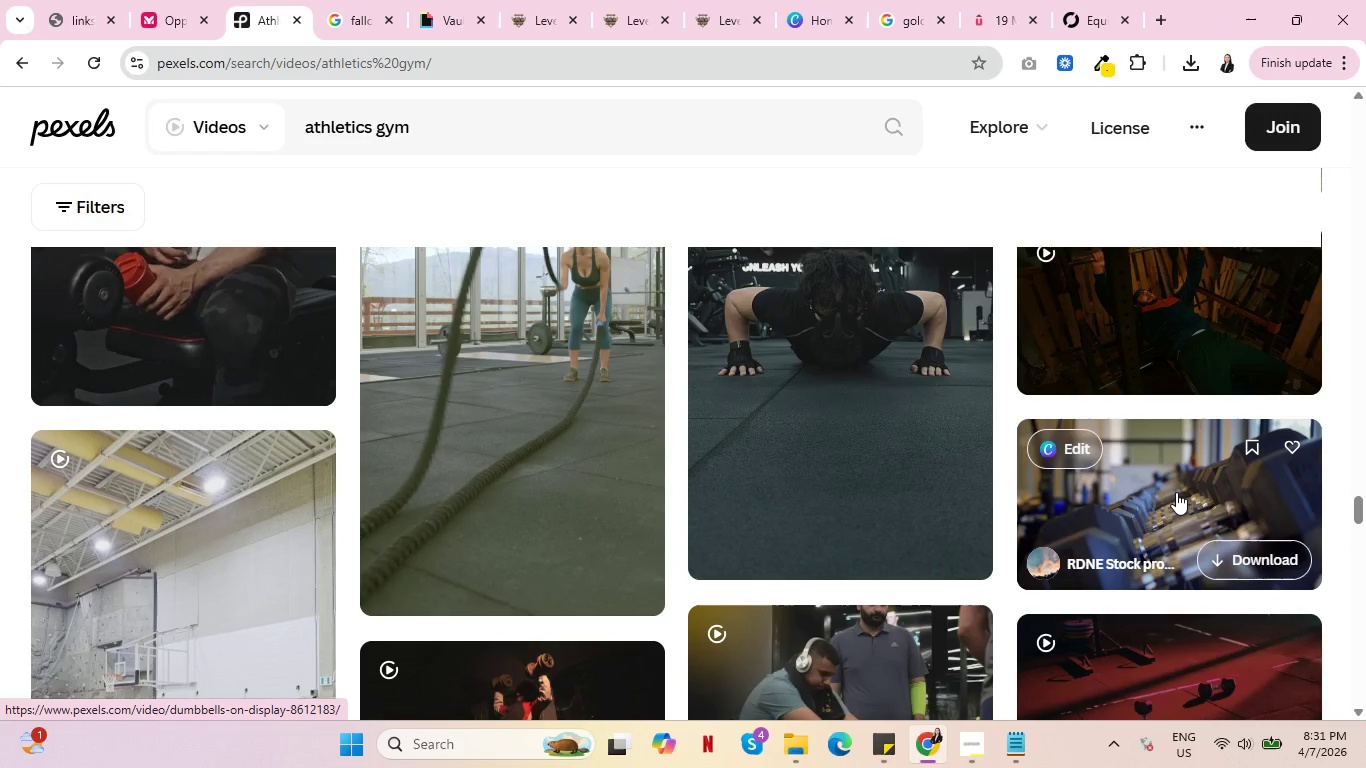 
scroll: coordinate [1174, 502], scroll_direction: down, amount: 5.0
 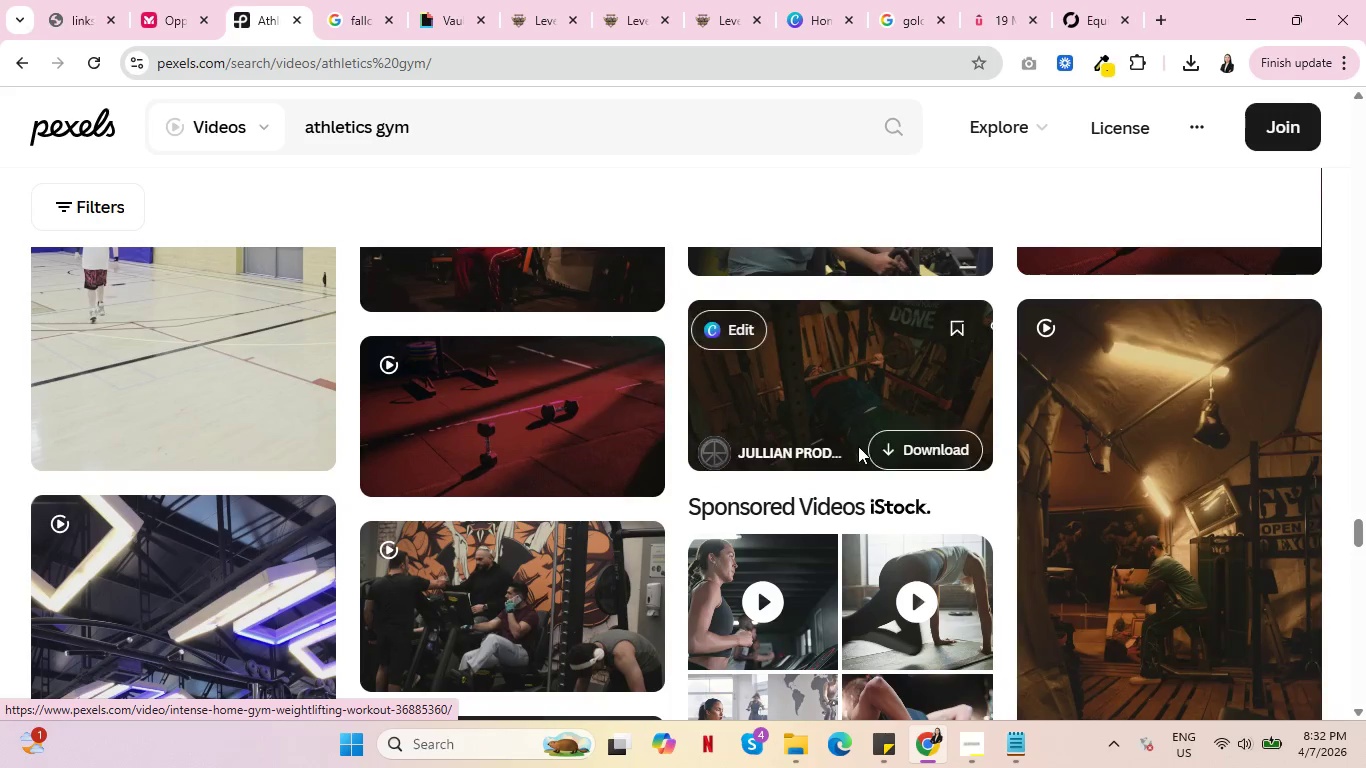 
scroll: coordinate [827, 321], scroll_direction: up, amount: 2.0
 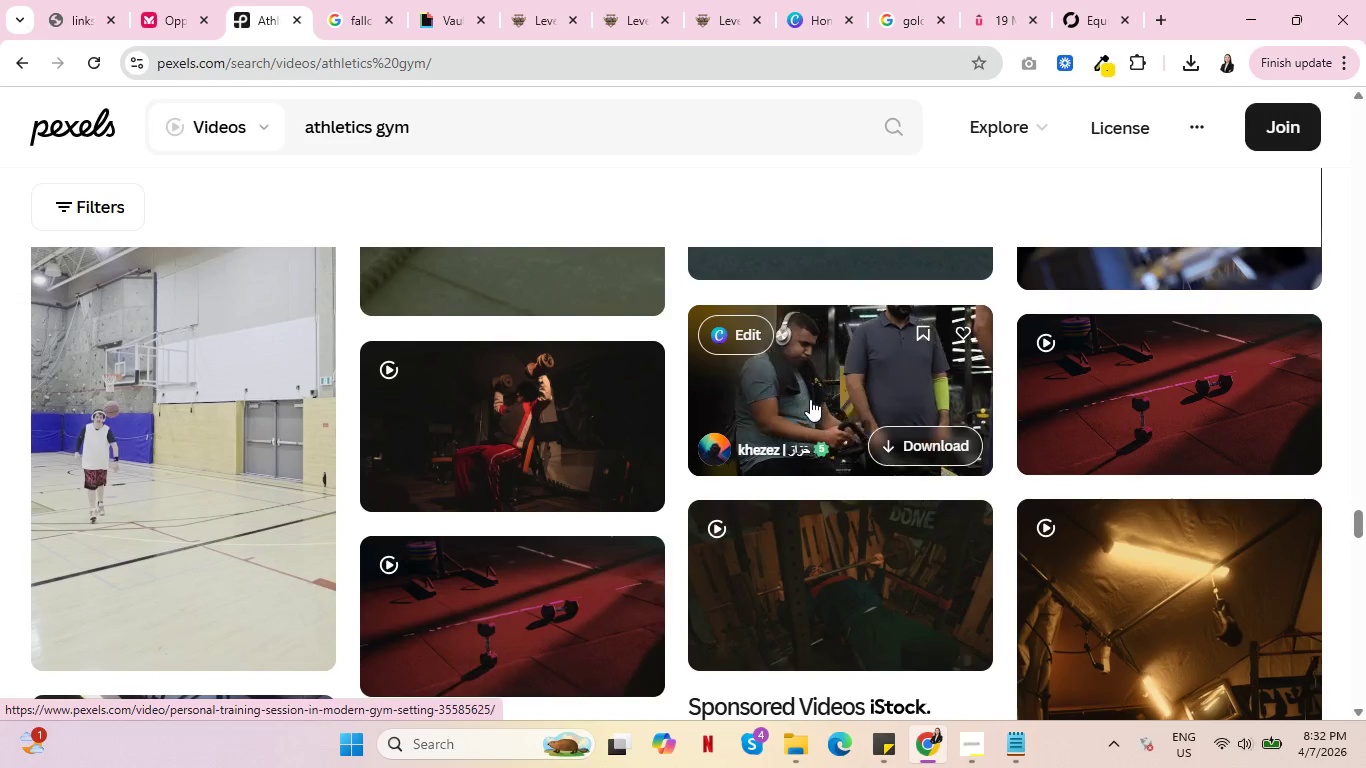 
mouse_move([484, 468])
 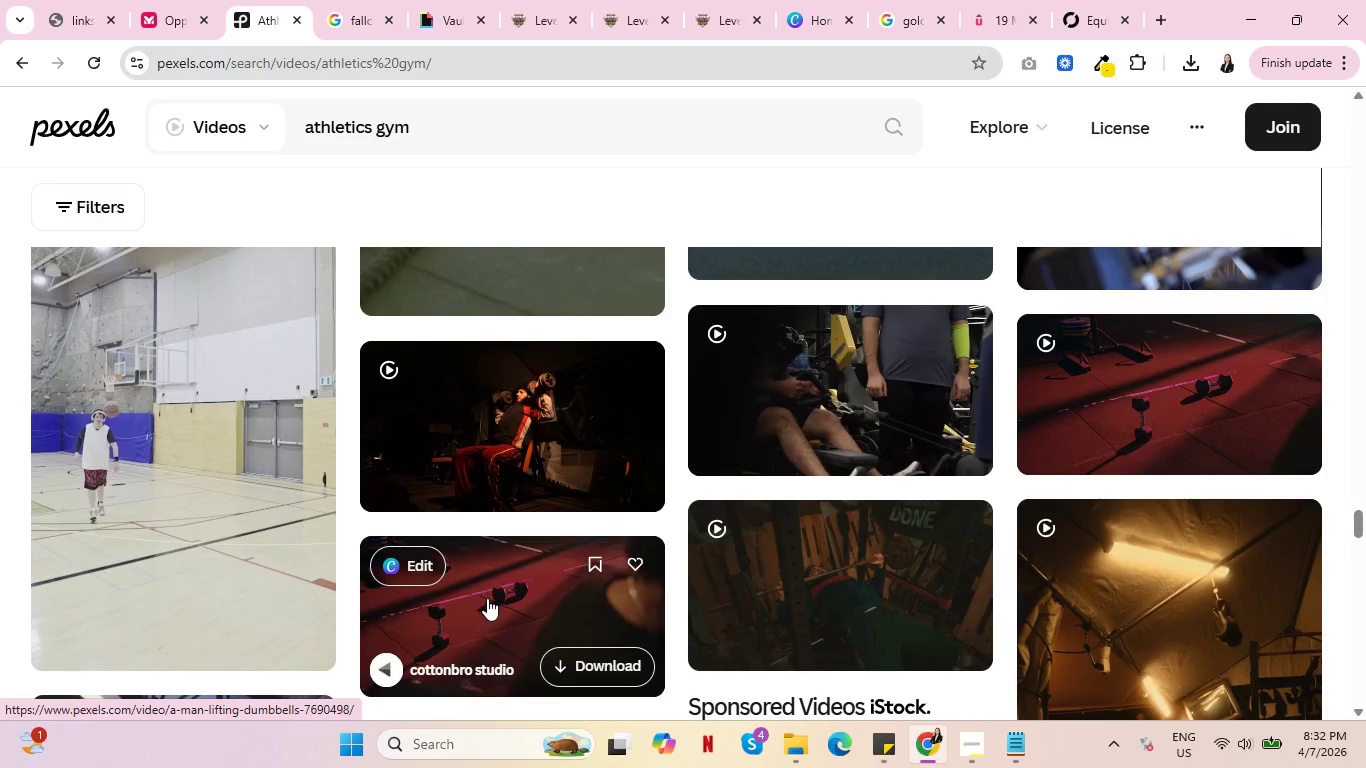 
wait(10.29)
 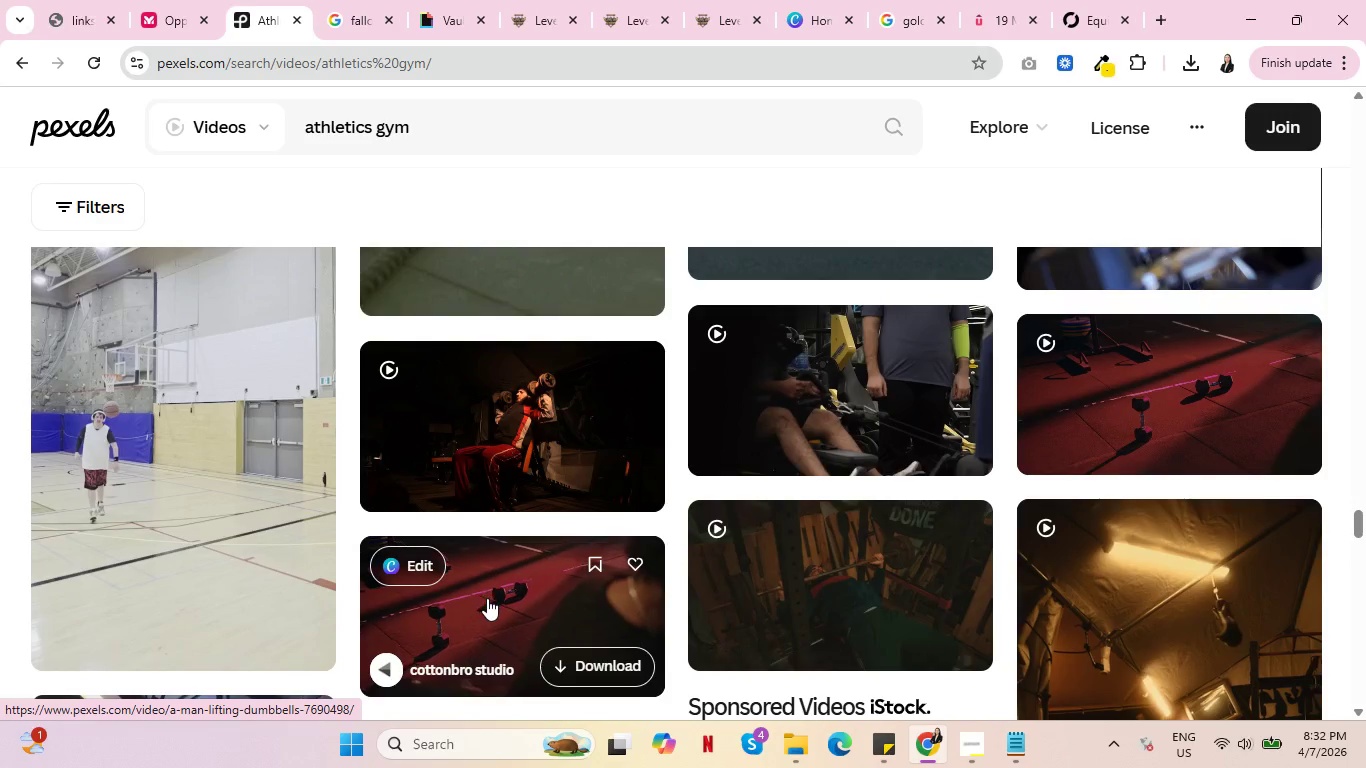 
scroll: coordinate [487, 597], scroll_direction: down, amount: 5.0
 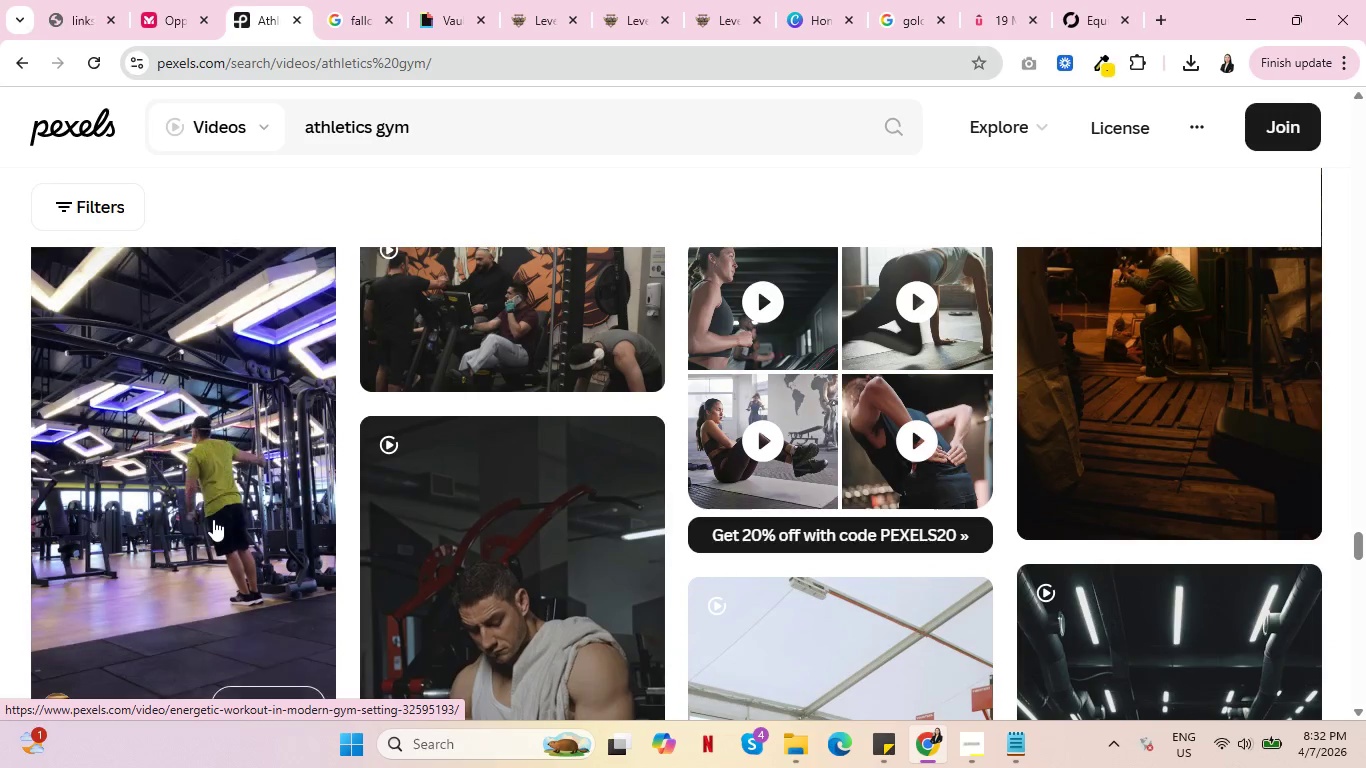 
wait(5.38)
 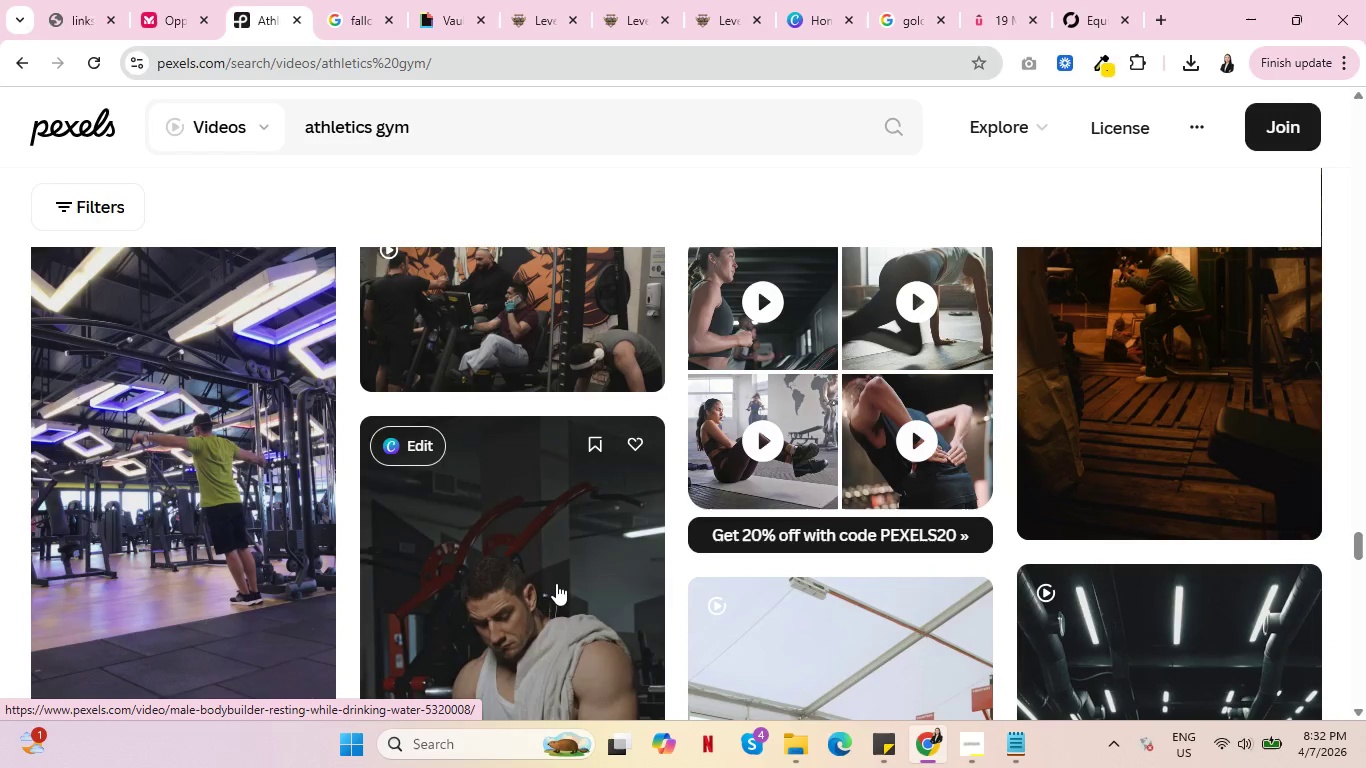 
scroll: coordinate [509, 510], scroll_direction: down, amount: 17.0
 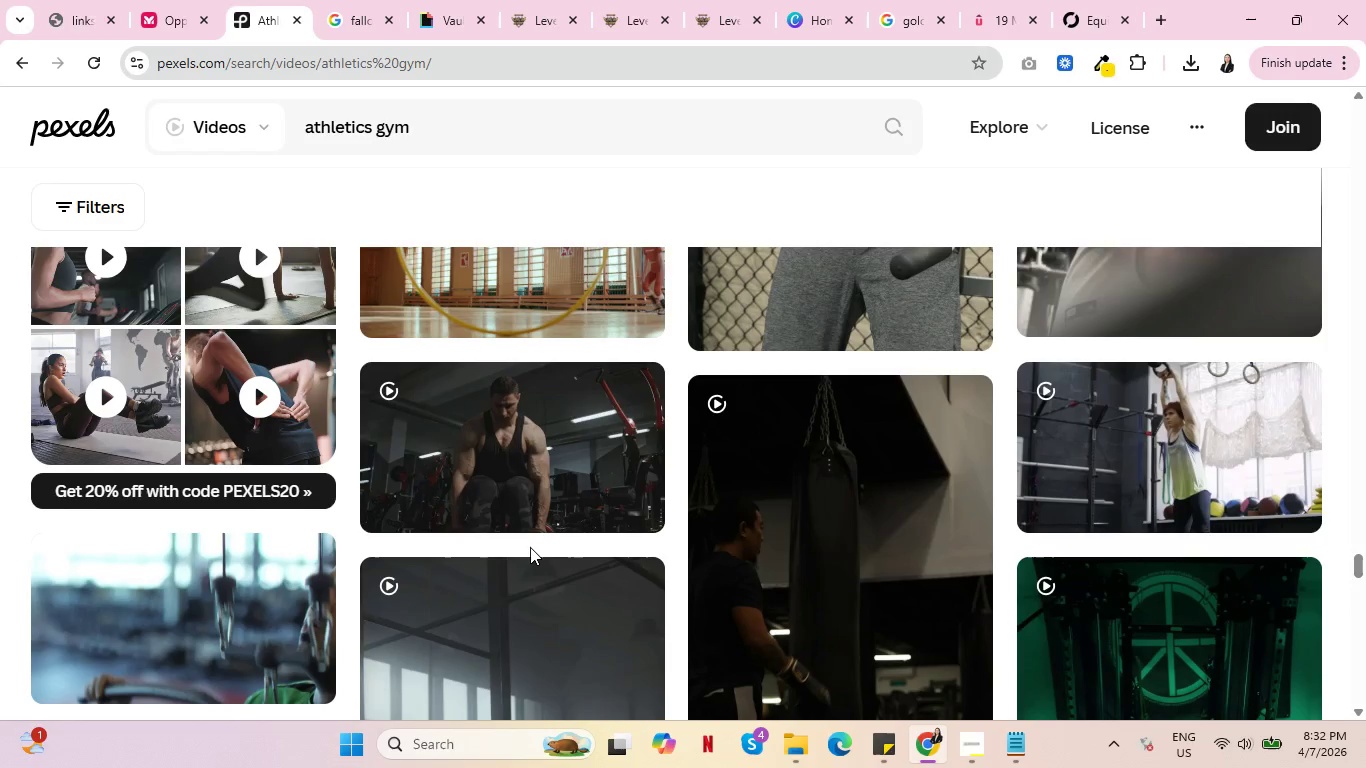 
scroll: coordinate [1212, 553], scroll_direction: down, amount: 3.0
 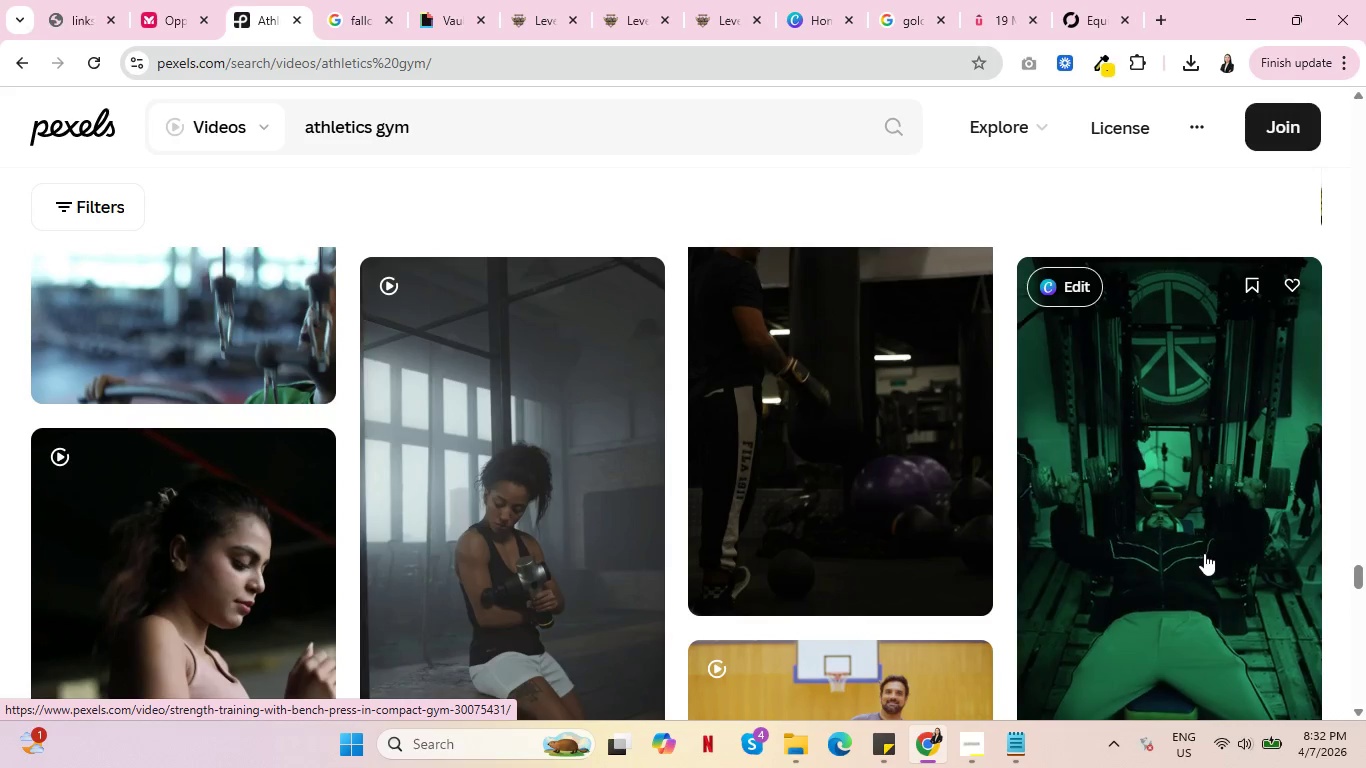 
scroll: coordinate [305, 398], scroll_direction: up, amount: 1.0
 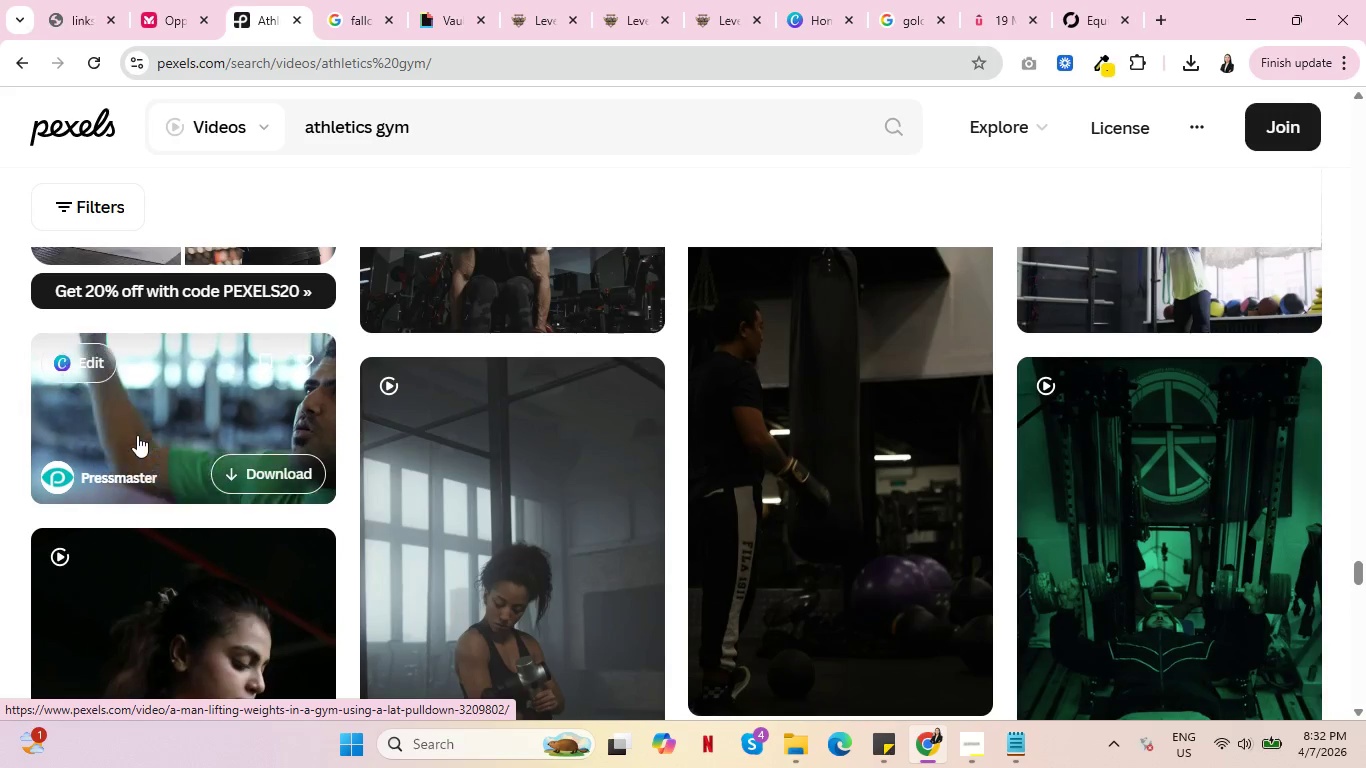 
scroll: coordinate [709, 493], scroll_direction: down, amount: 12.0
 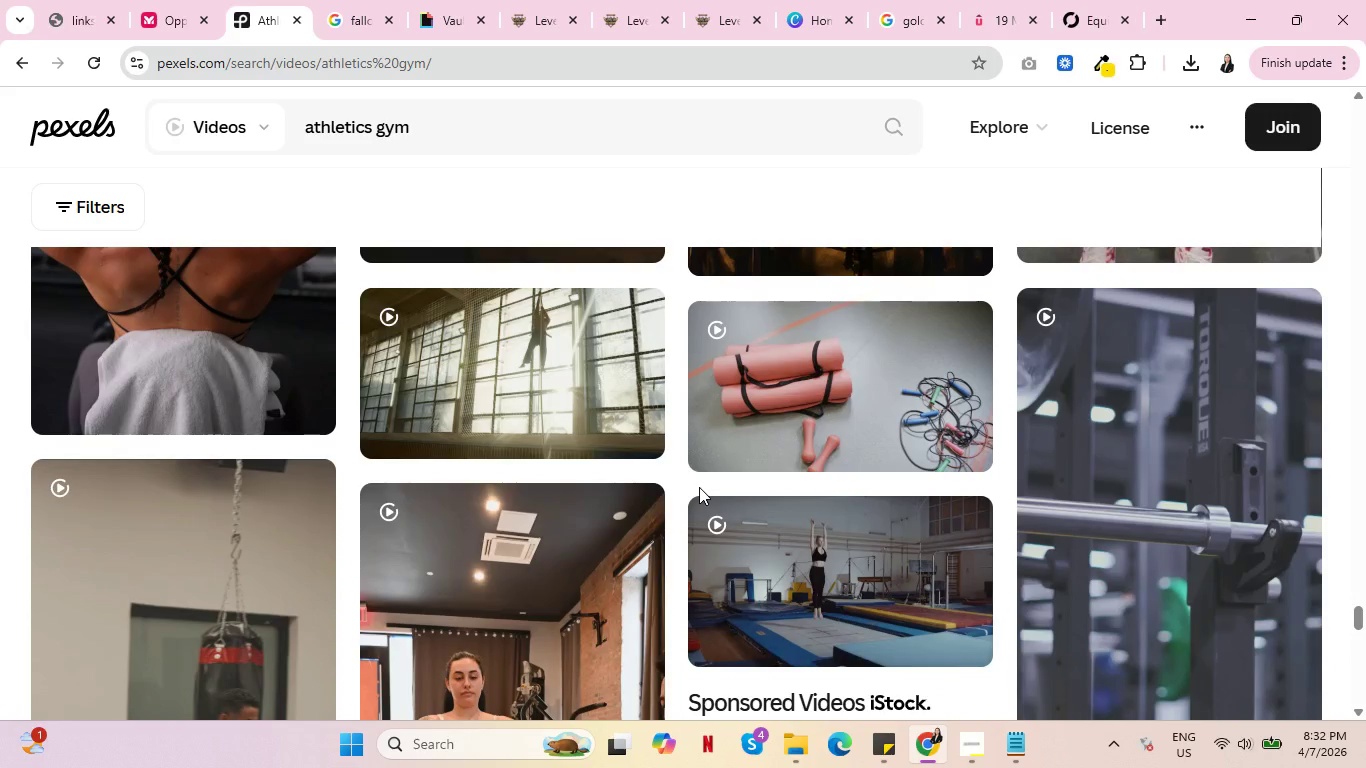 
mouse_move([1164, 485])
 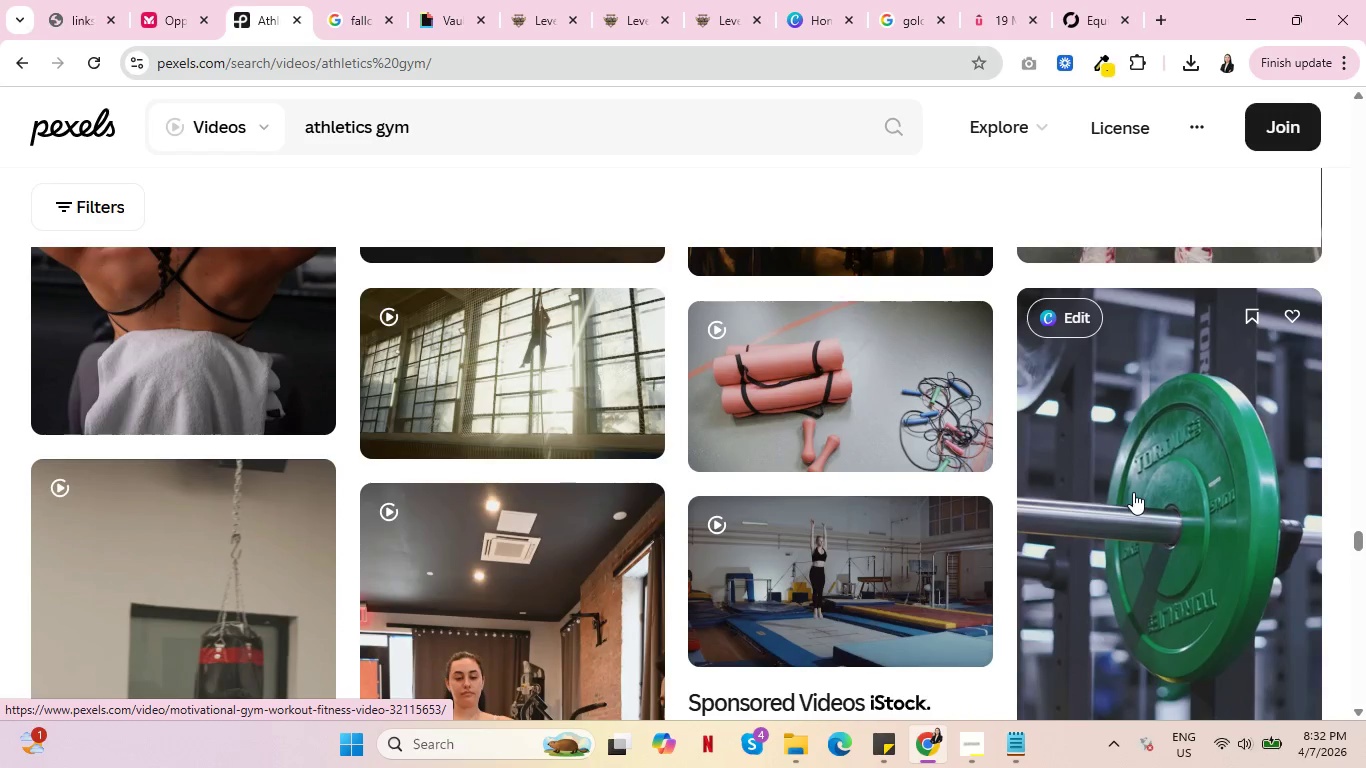 
wait(7.71)
 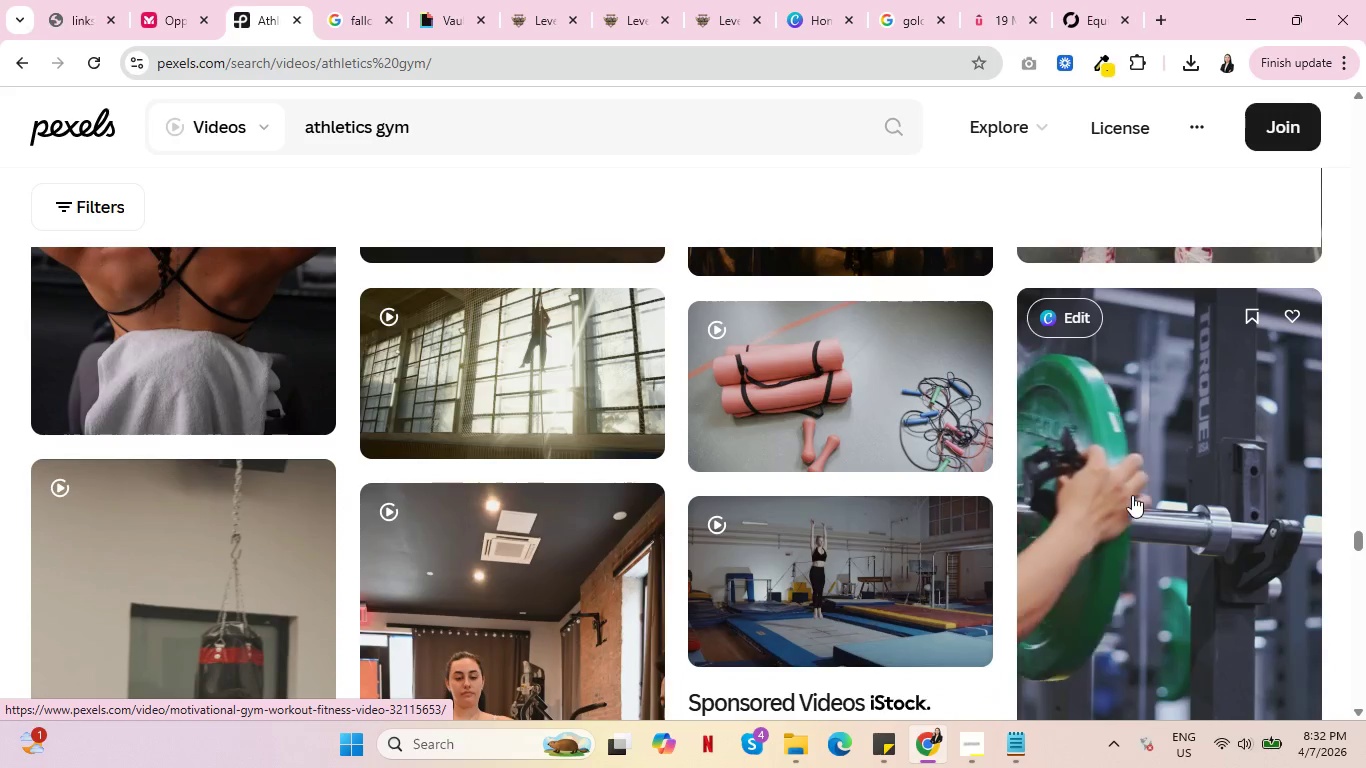 
scroll: coordinate [513, 527], scroll_direction: down, amount: 2.0